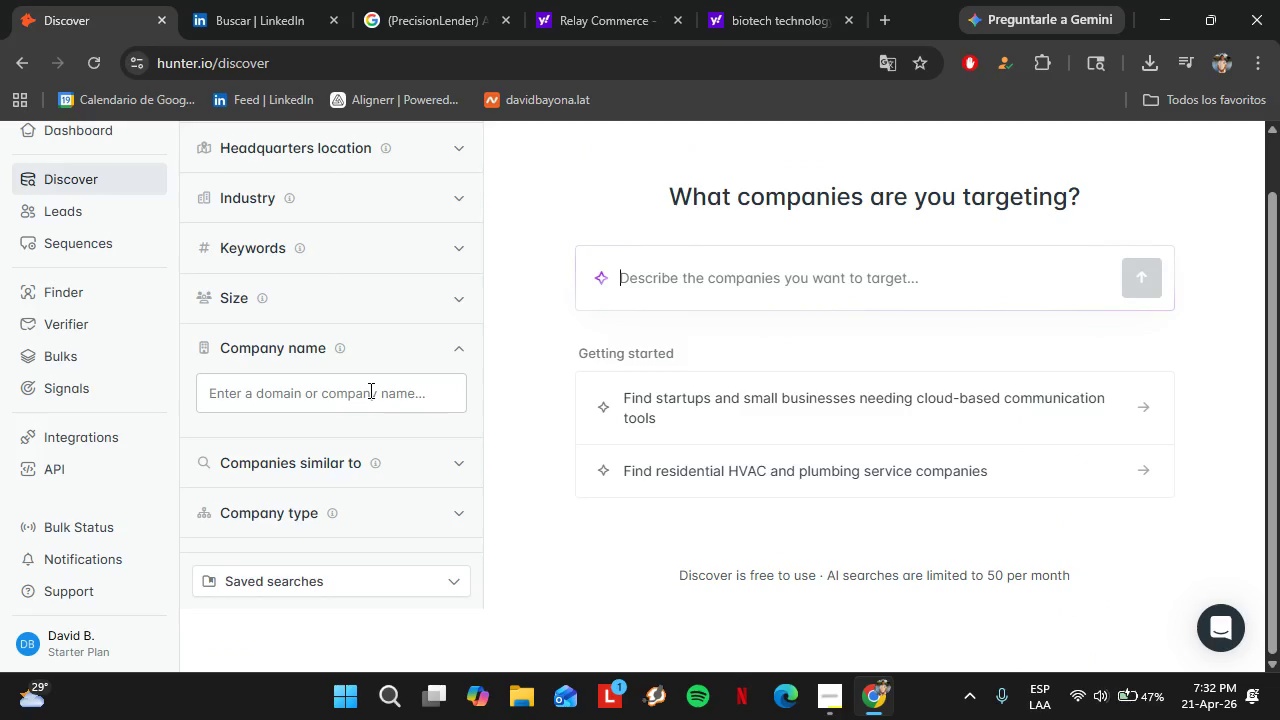 
type(DataDataclarity)
 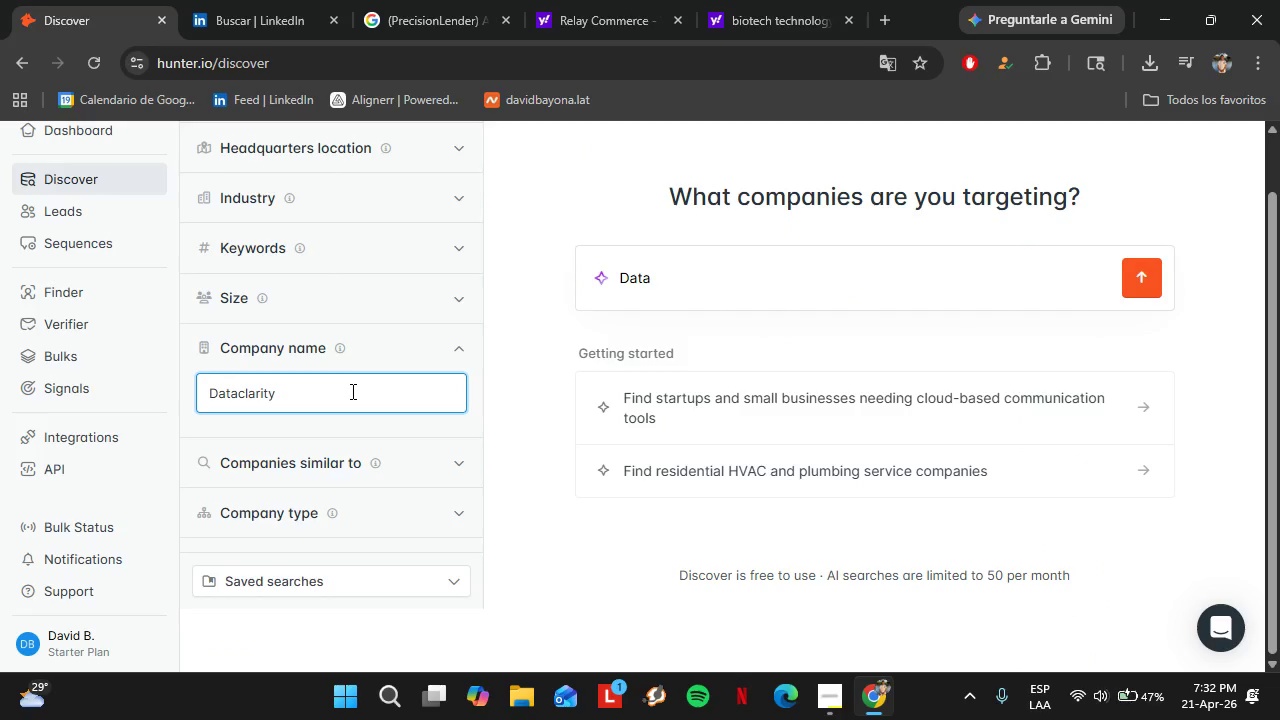 
left_click_drag(start_coordinate=[369, 390], to_coordinate=[364, 389])
 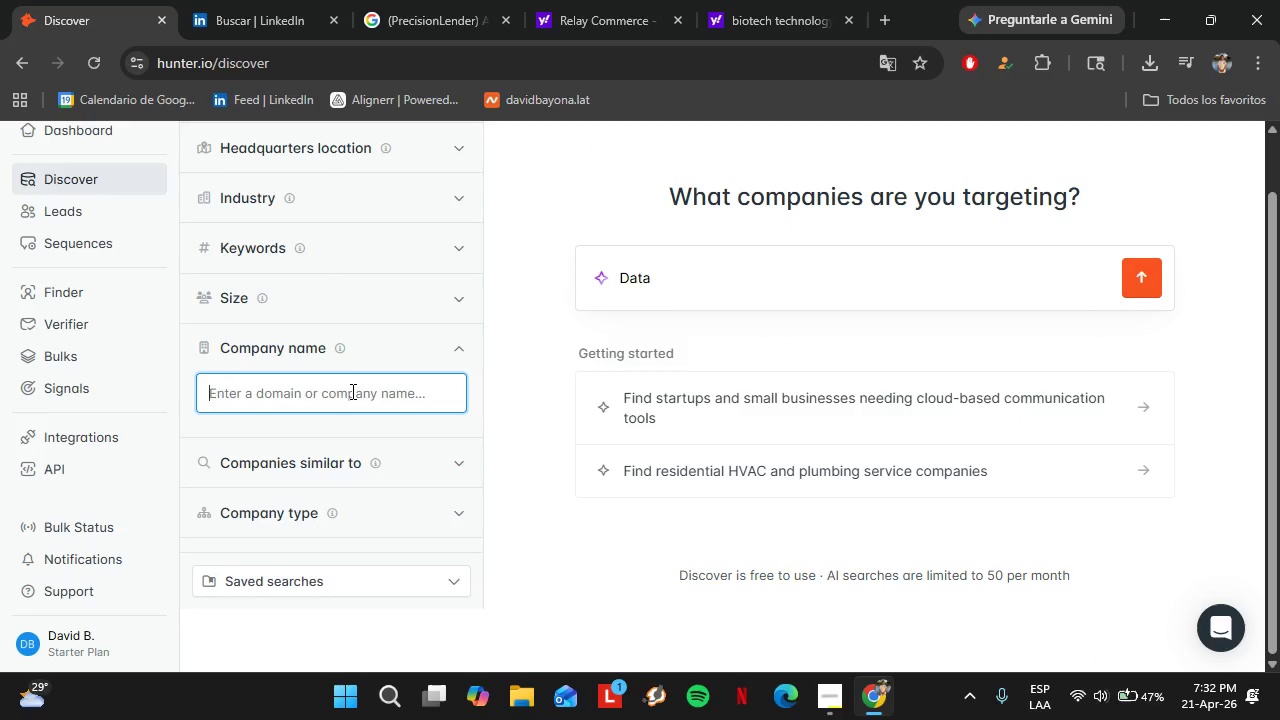 
left_click([408, 445])
 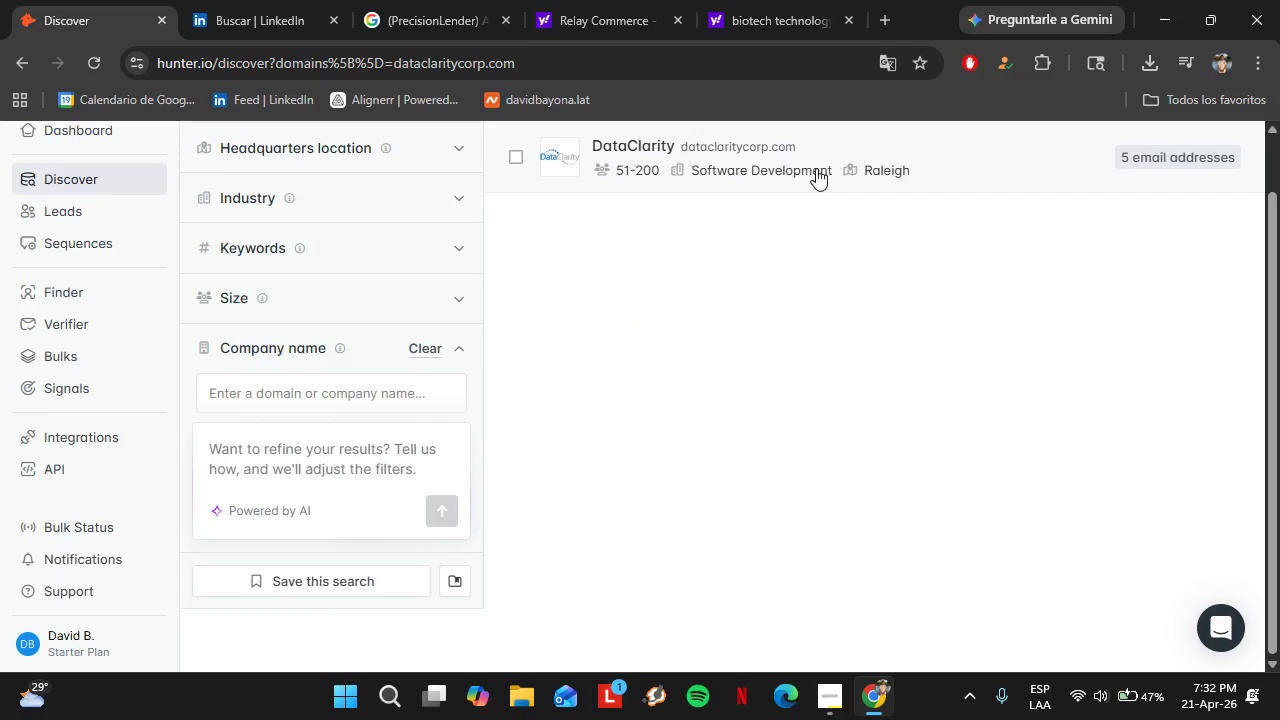 
left_click([898, 173])
 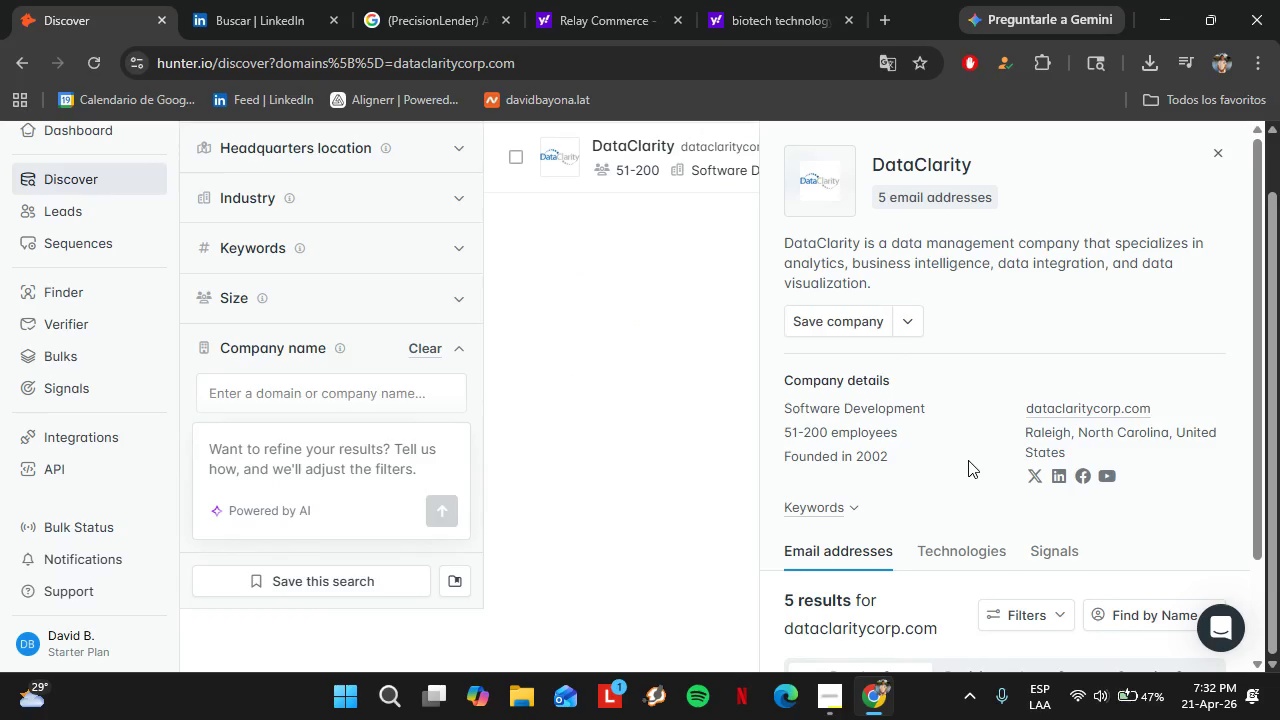 
scroll: coordinate [943, 525], scroll_direction: down, amount: 15.0
 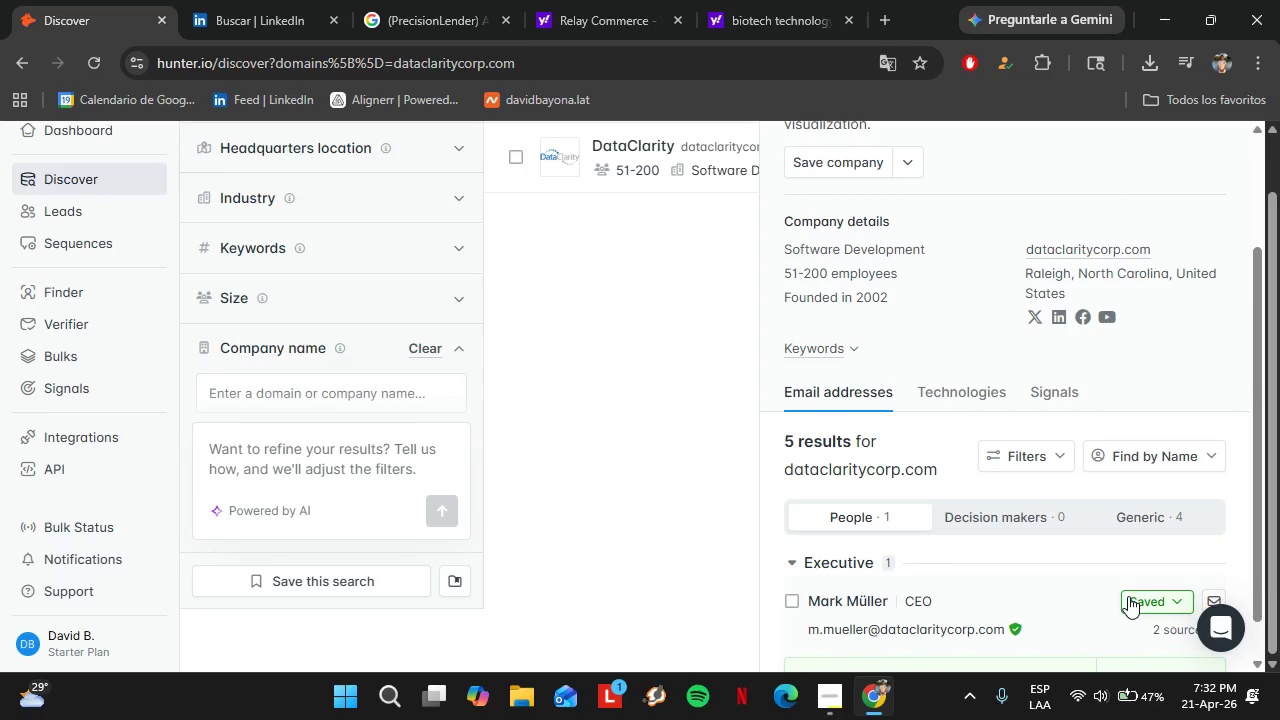 
left_click([1135, 594])
 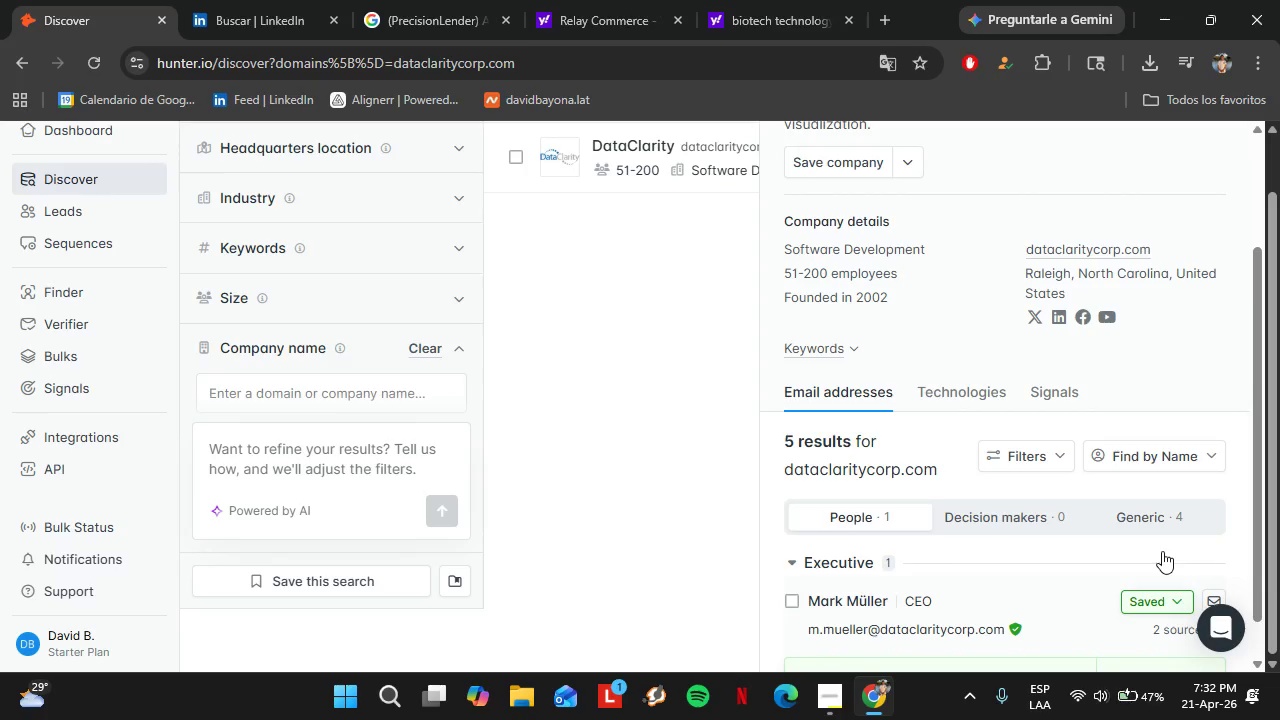 
mouse_move([1138, 536])
 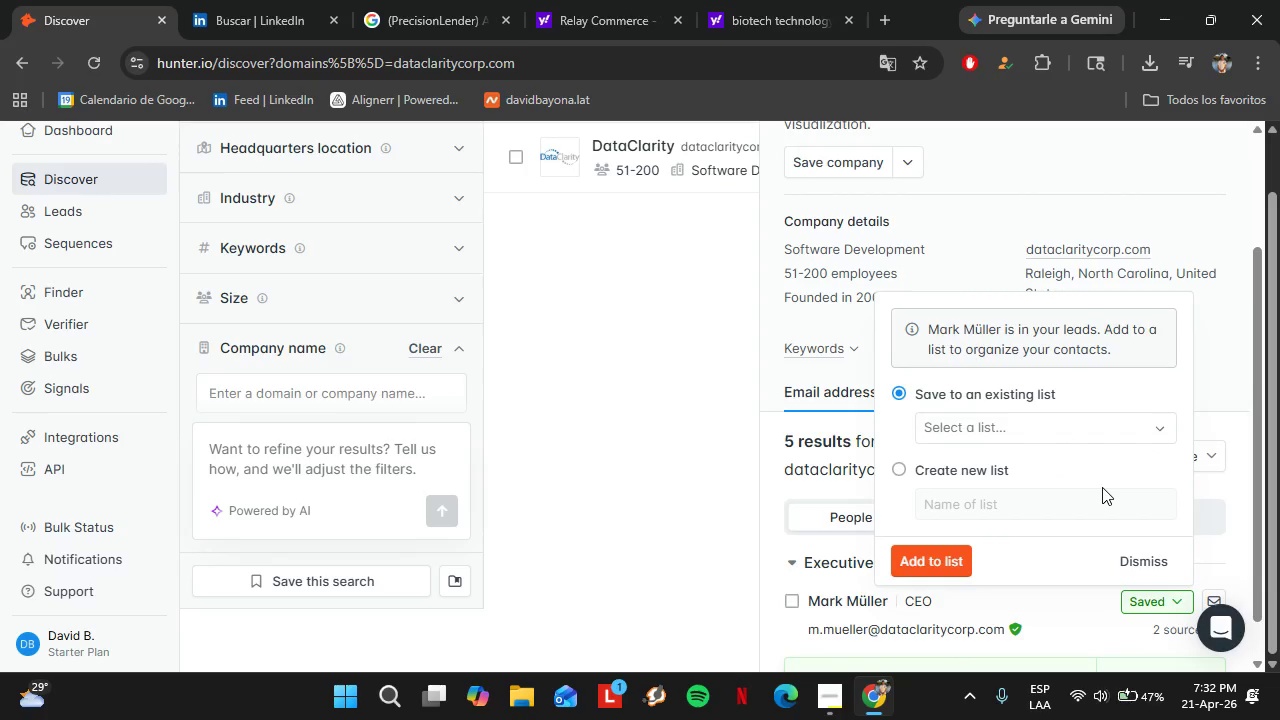 
left_click([1097, 426])
 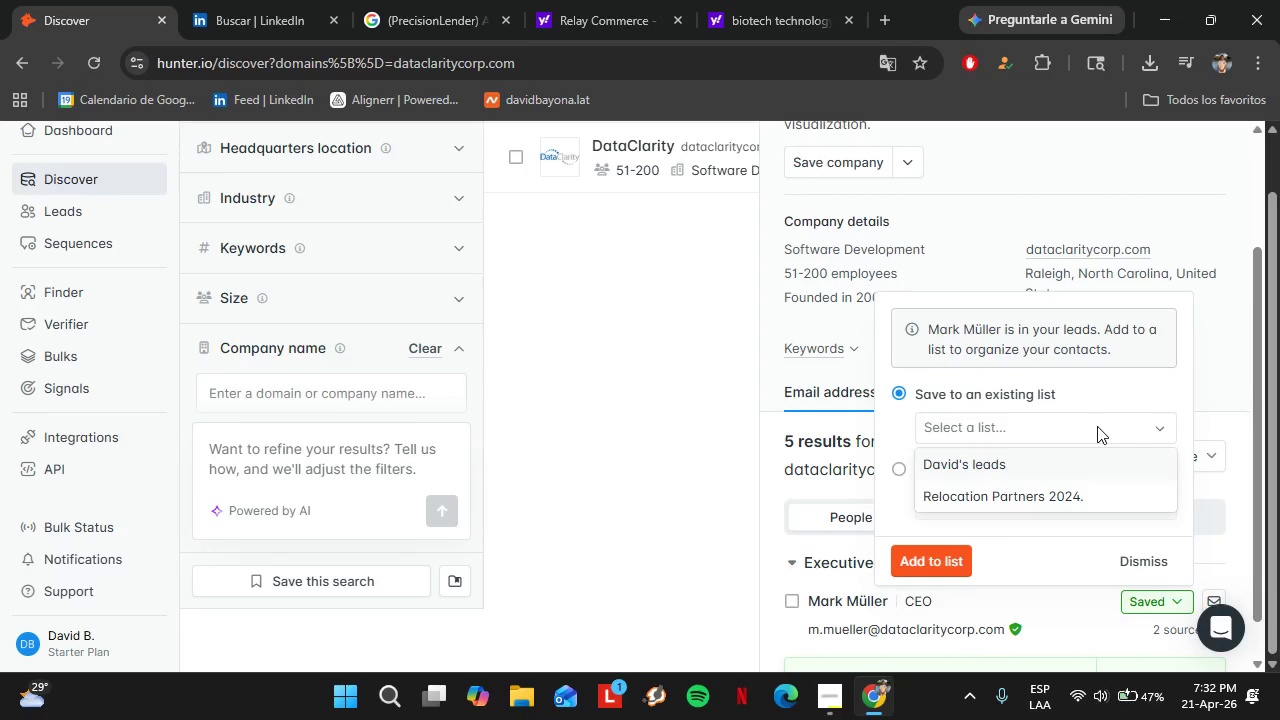 
left_click([1032, 495])
 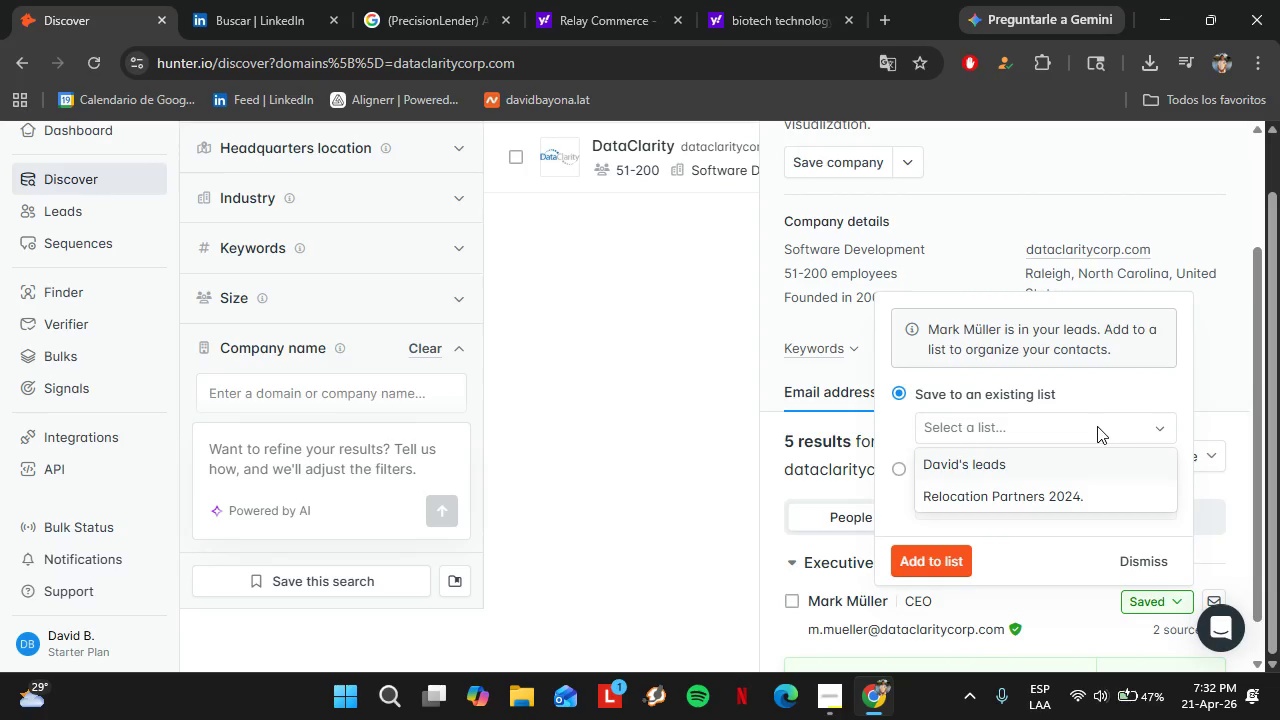 
left_click([941, 549])
 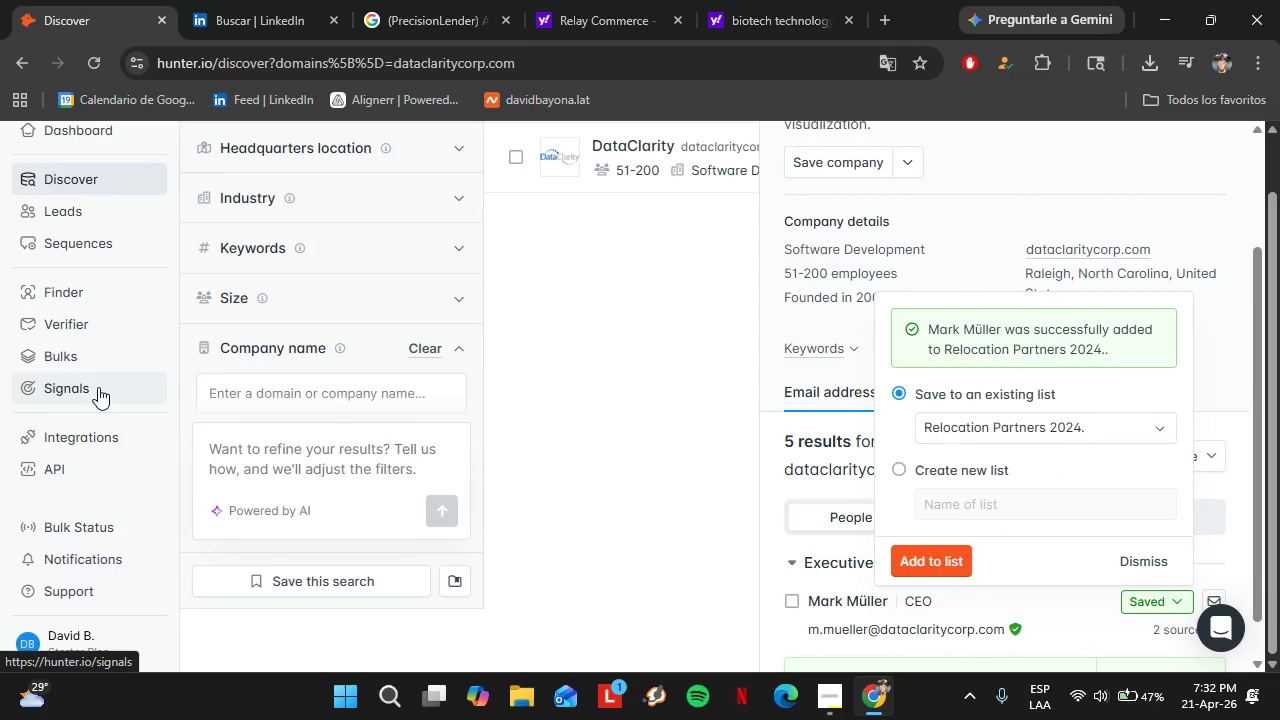 
left_click([75, 214])
 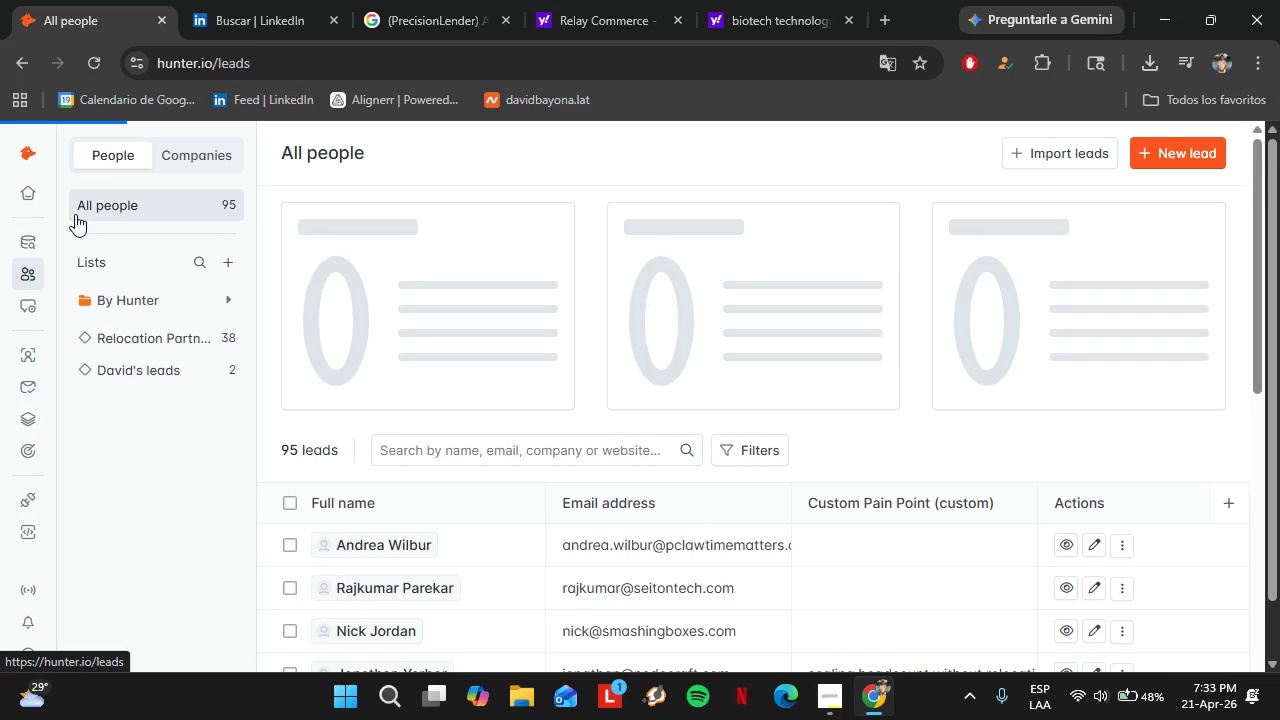 
wait(62.02)
 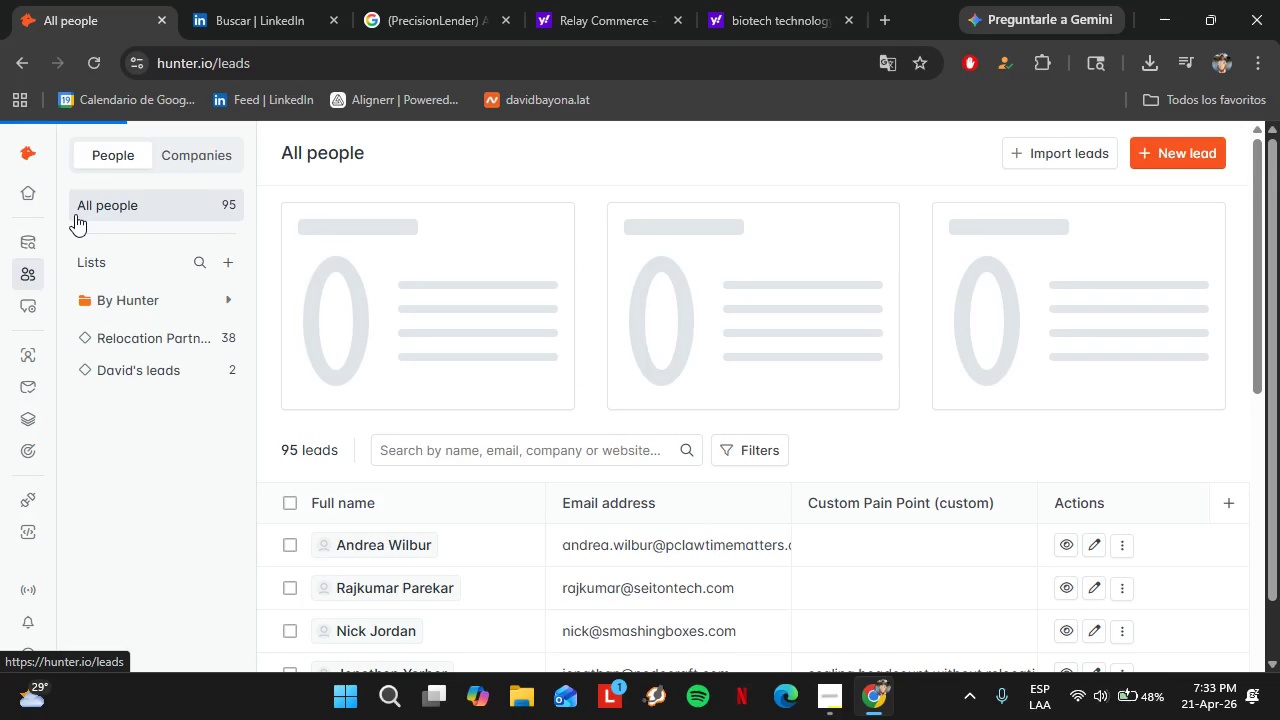 
left_click([173, 330])
 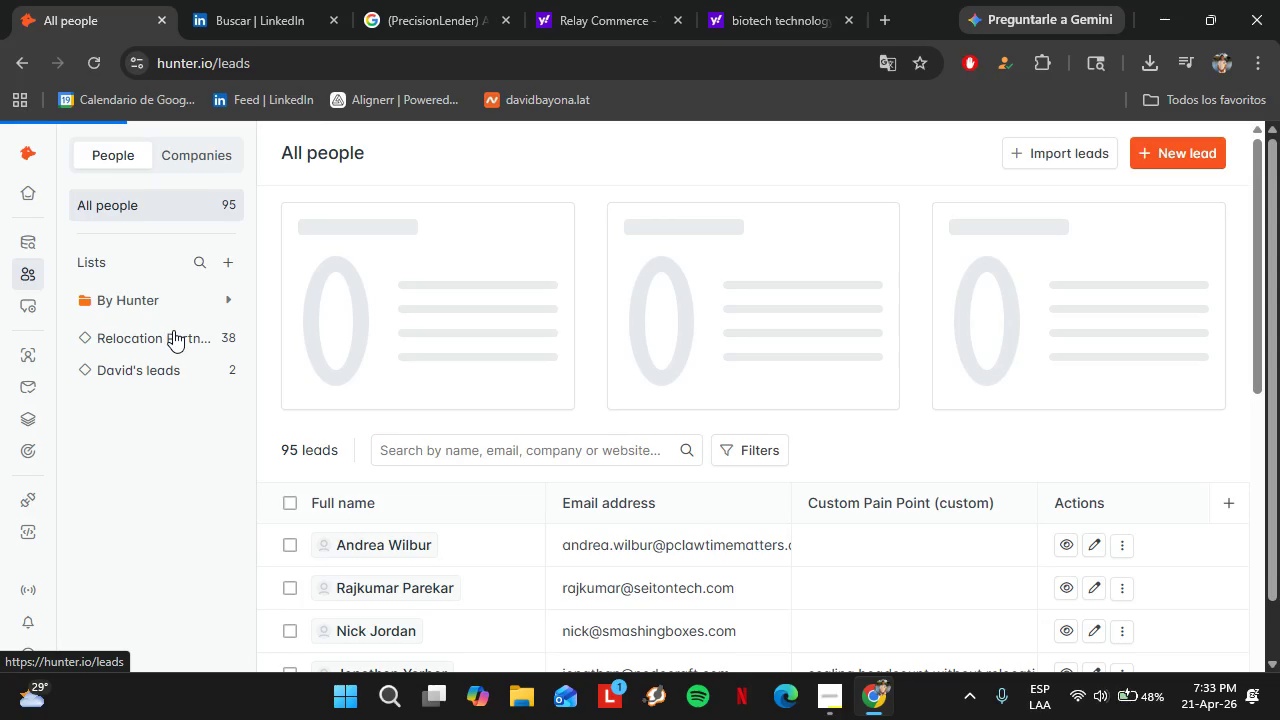 
left_click([173, 330])
 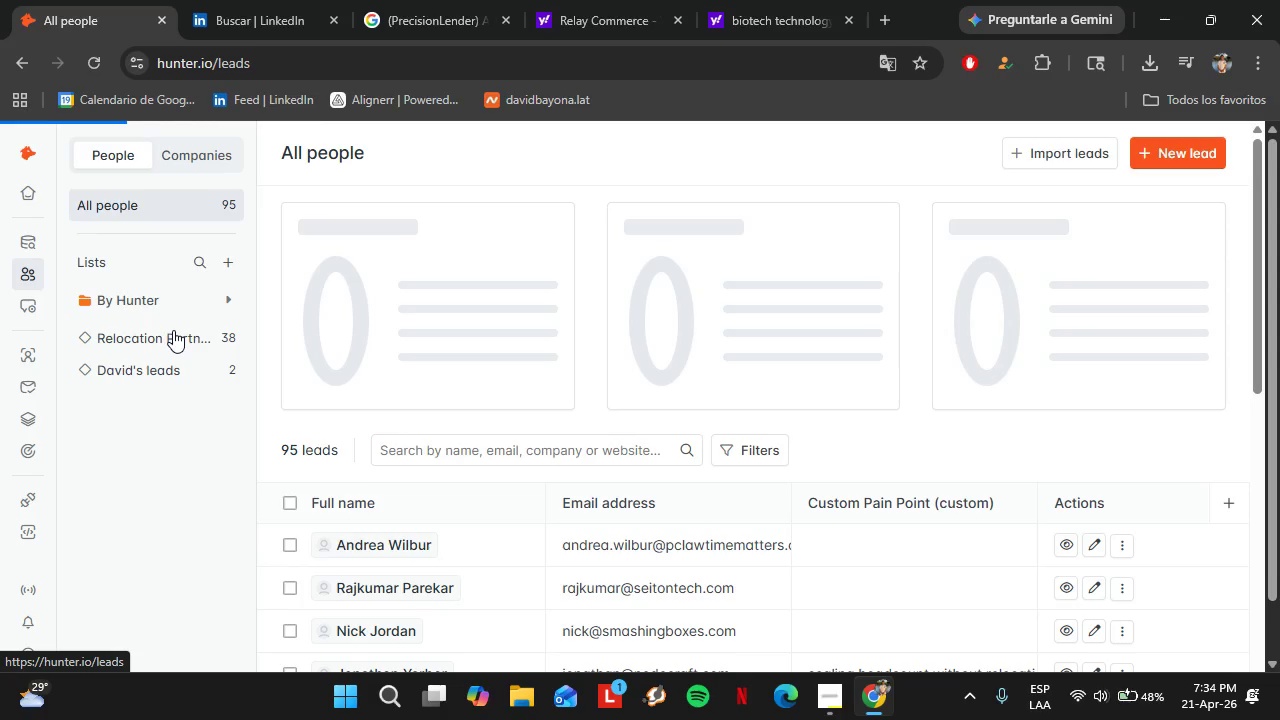 
wait(13.86)
 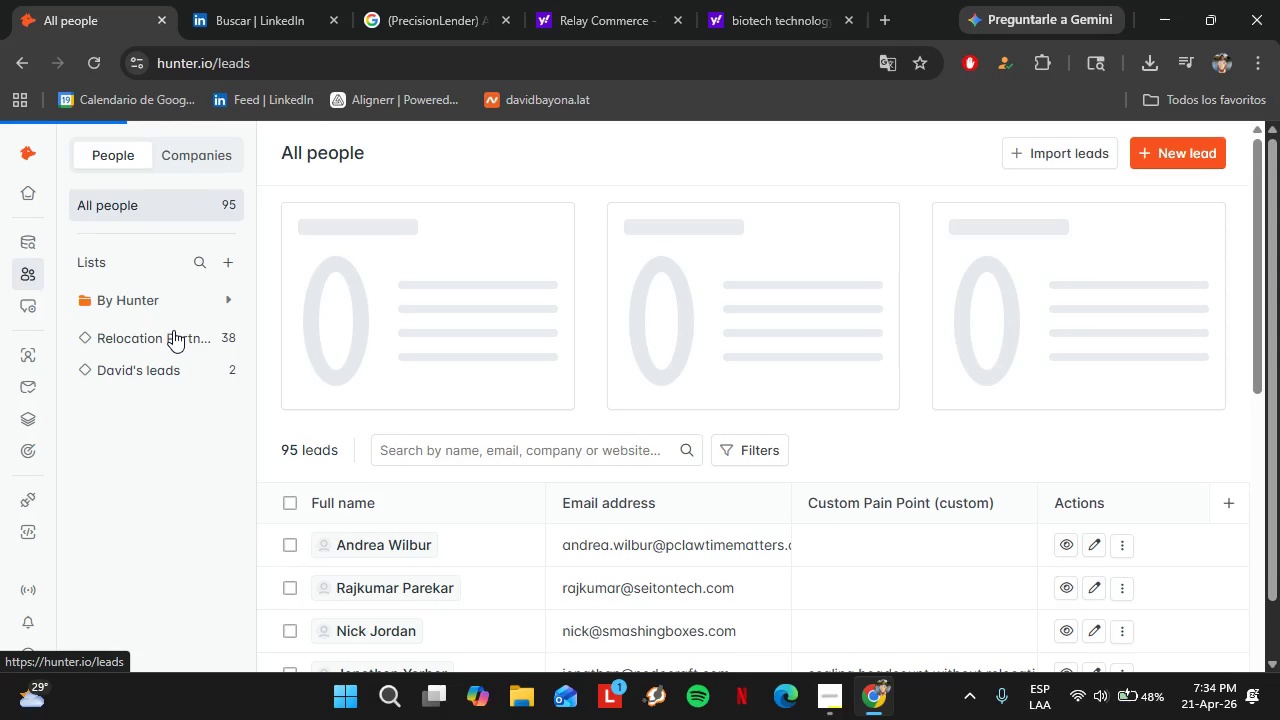 
left_click([656, 303])
 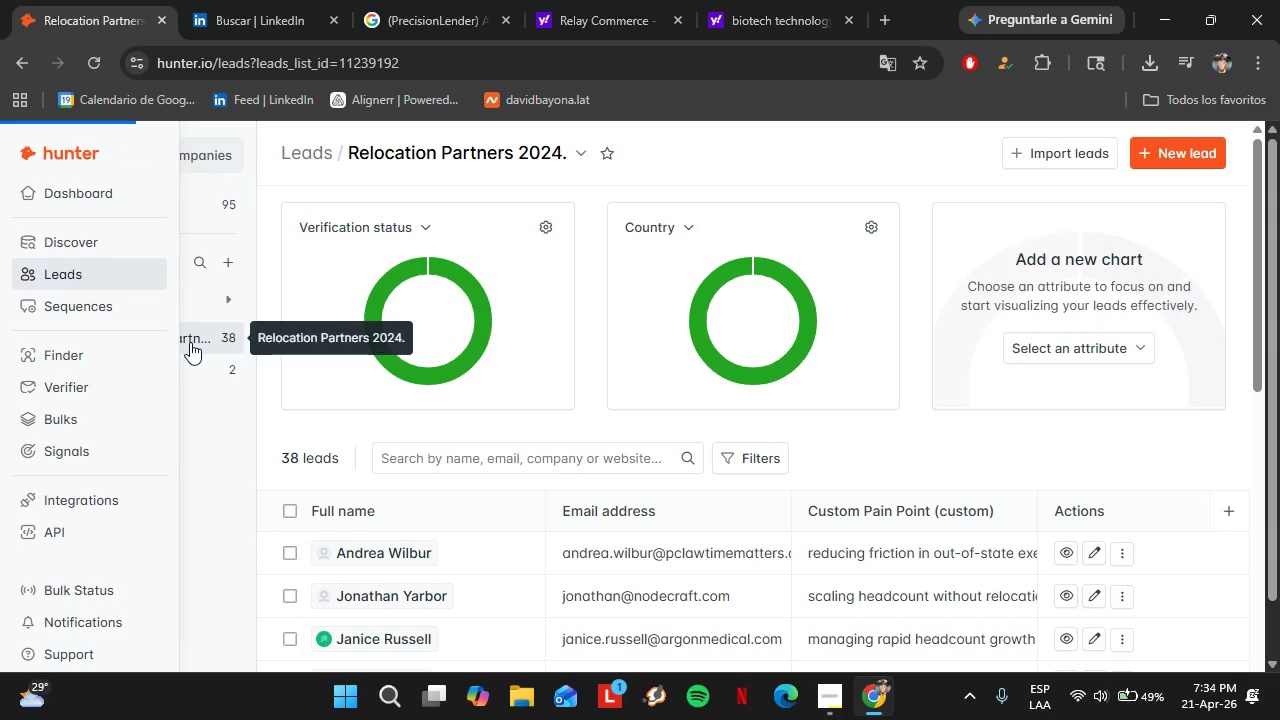 
wait(30.06)
 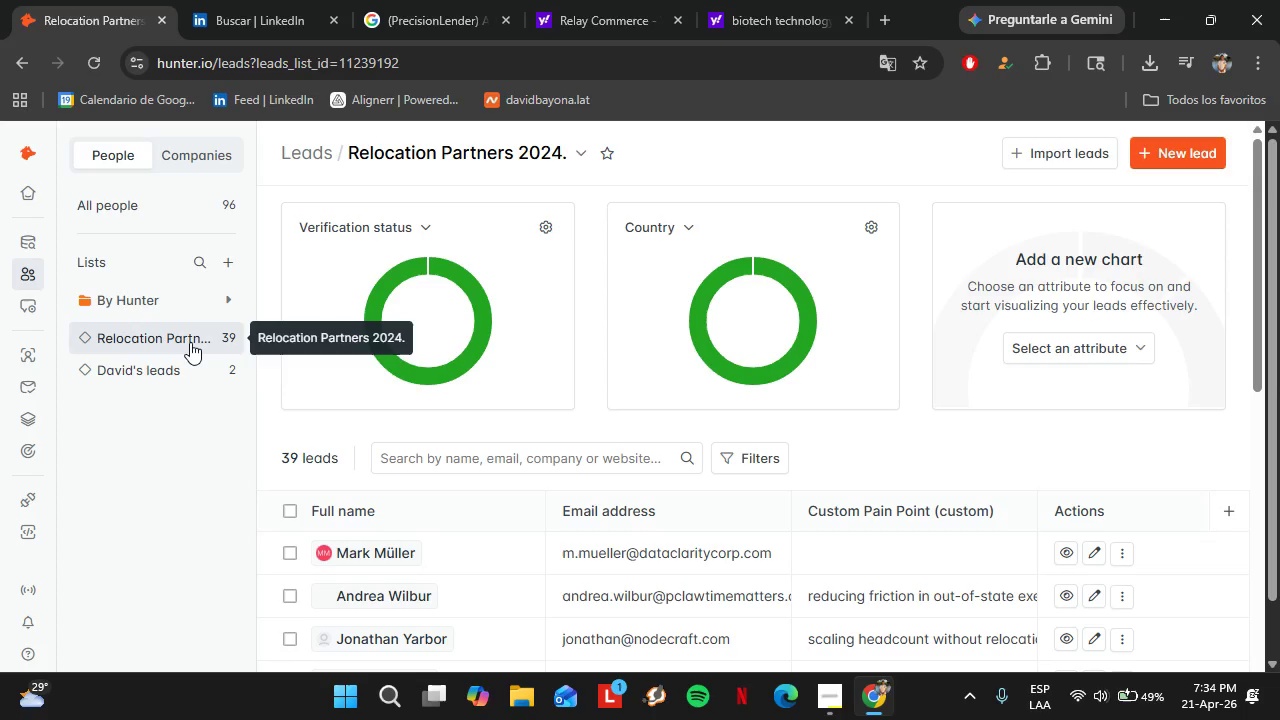 
double_click([845, 355])
 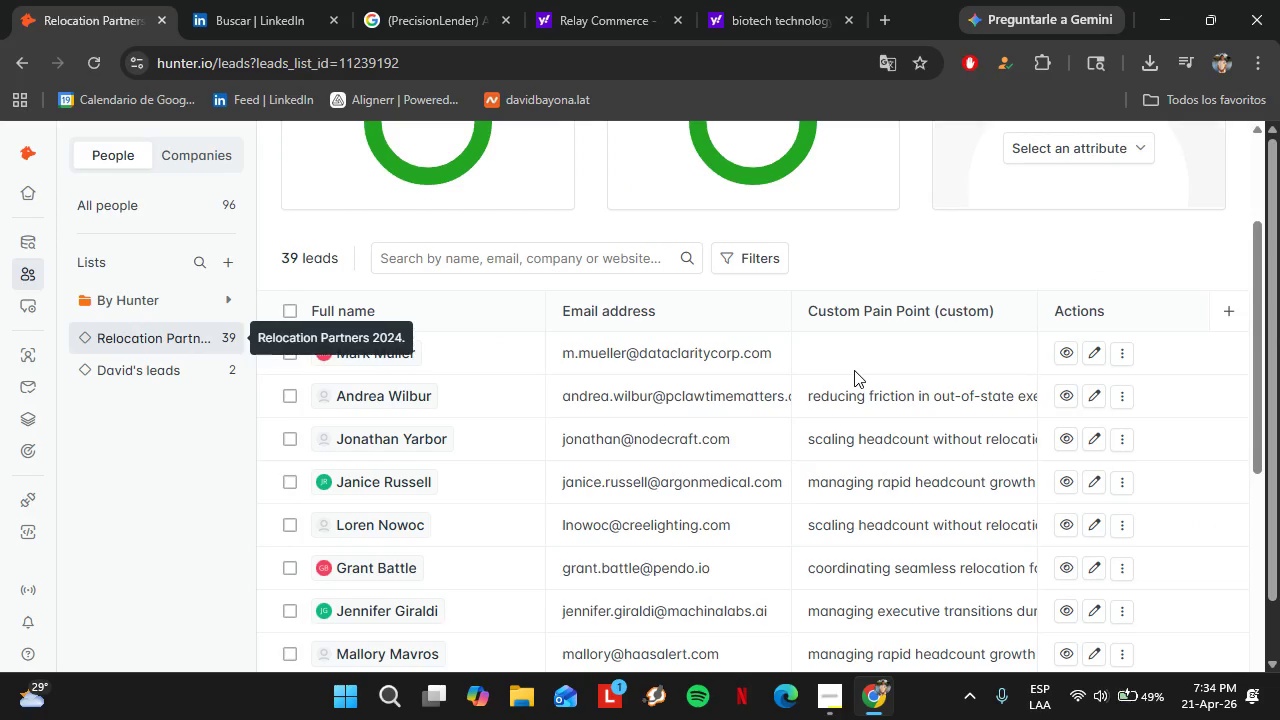 
triple_click([845, 355])
 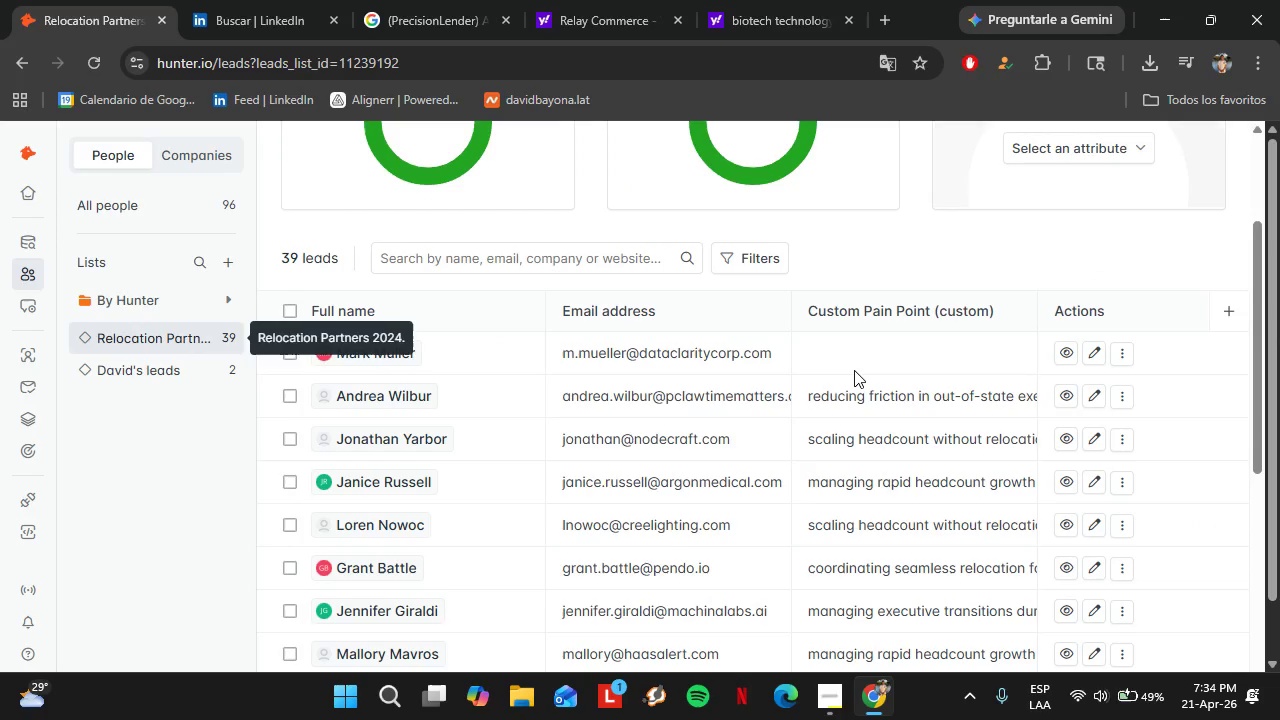 
triple_click([845, 355])
 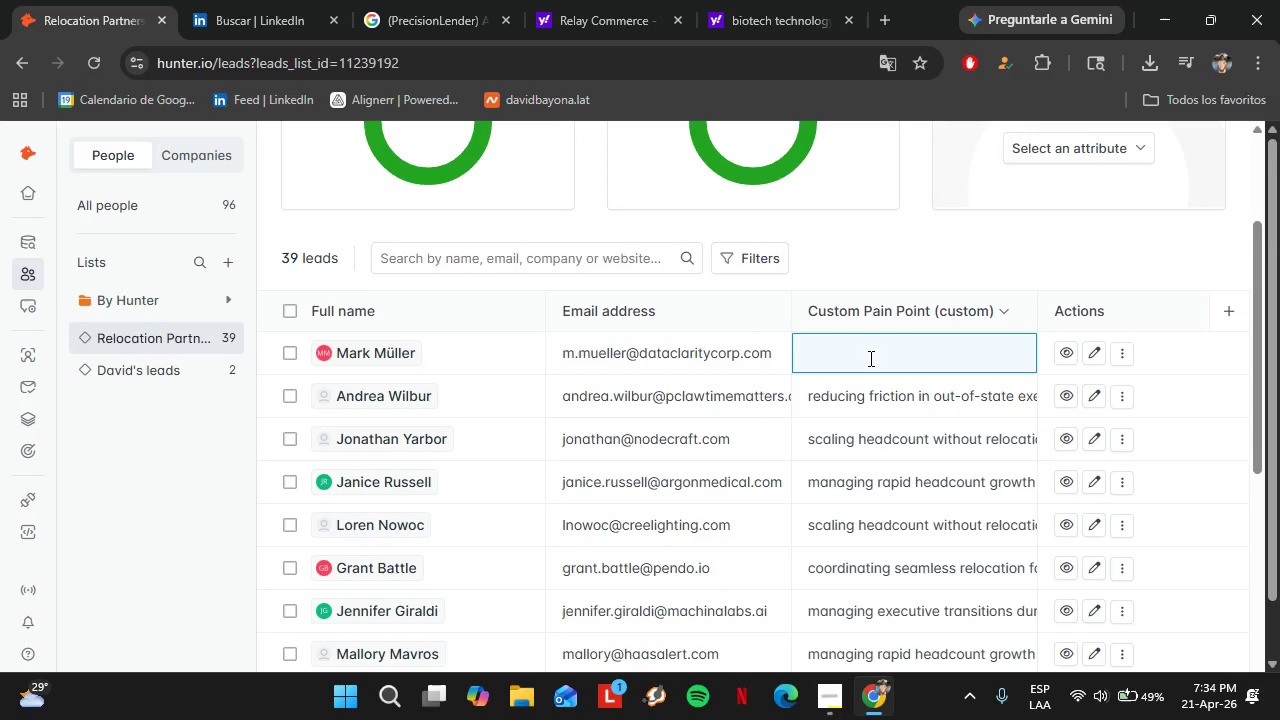 
scroll: coordinate [904, 468], scroll_direction: down, amount: 2.0
 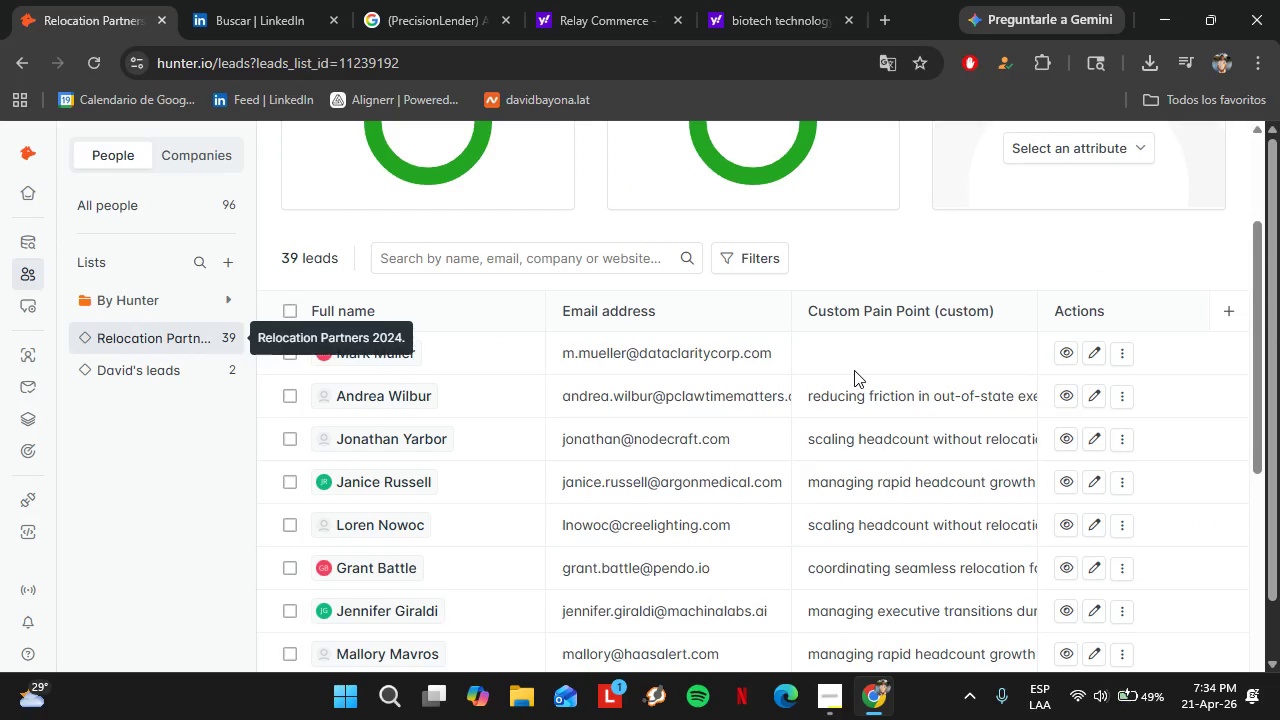 
wait(6.42)
 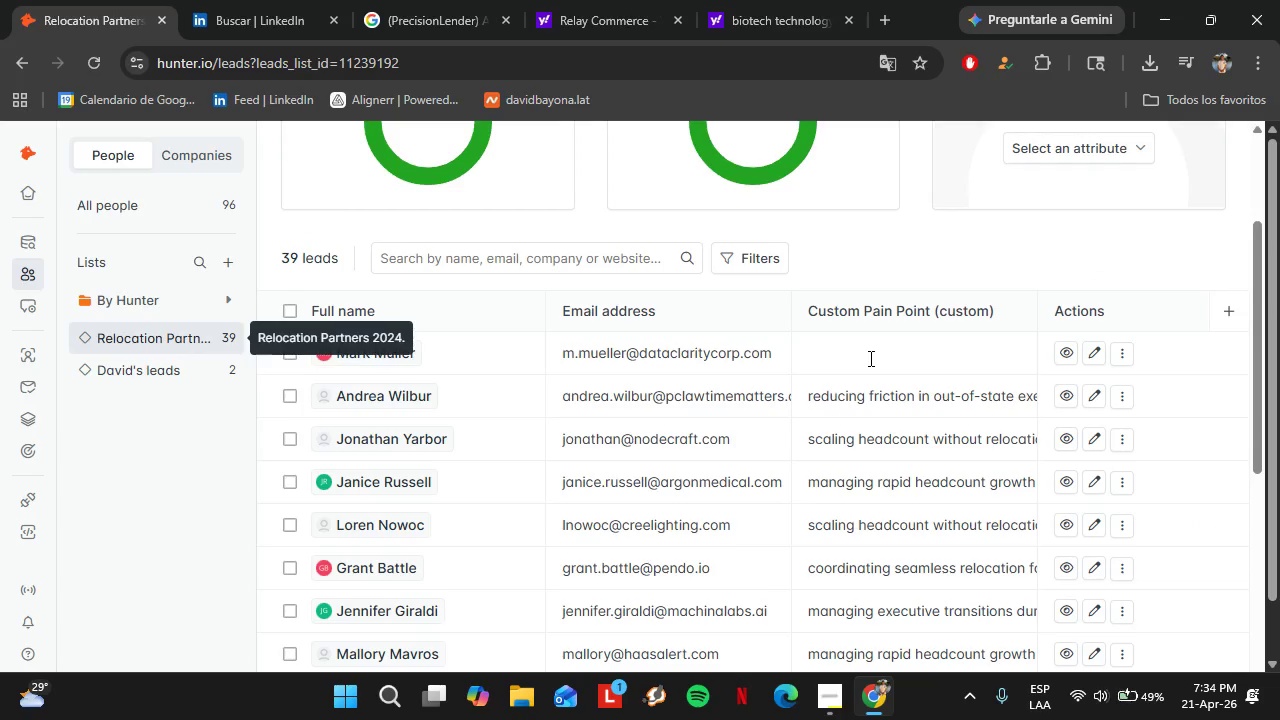 
double_click([884, 395])
 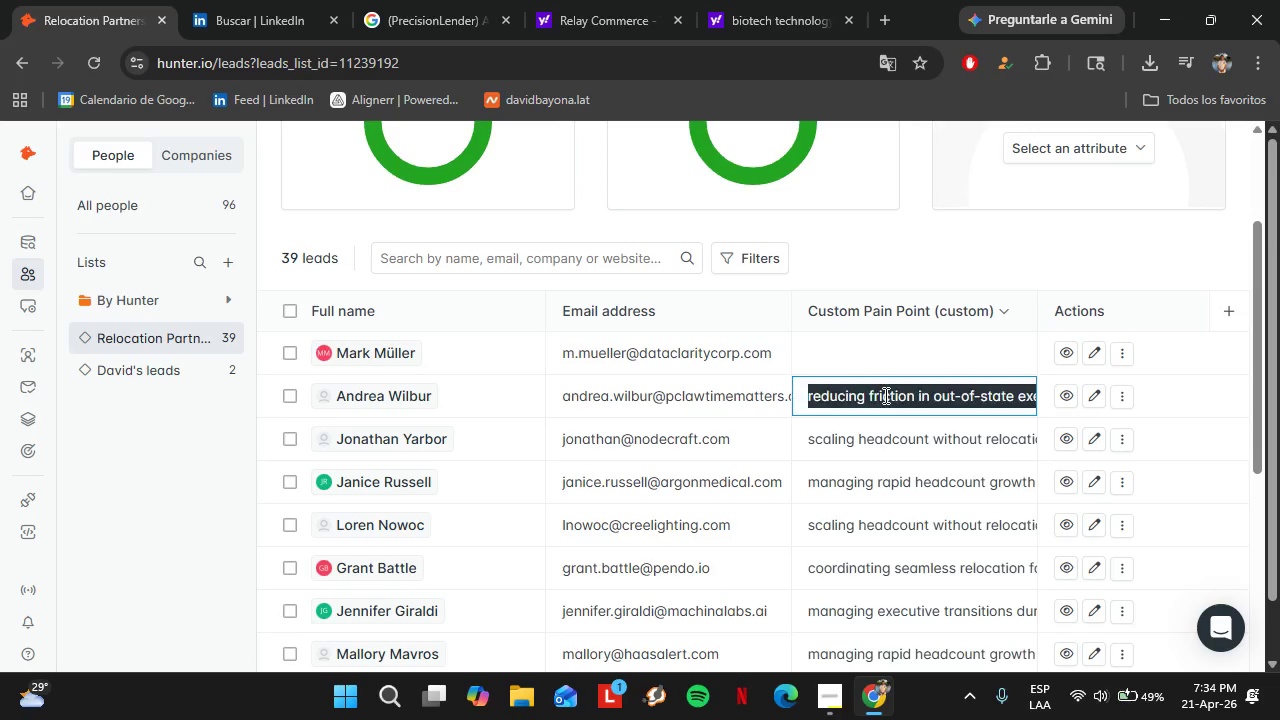 
triple_click([884, 395])
 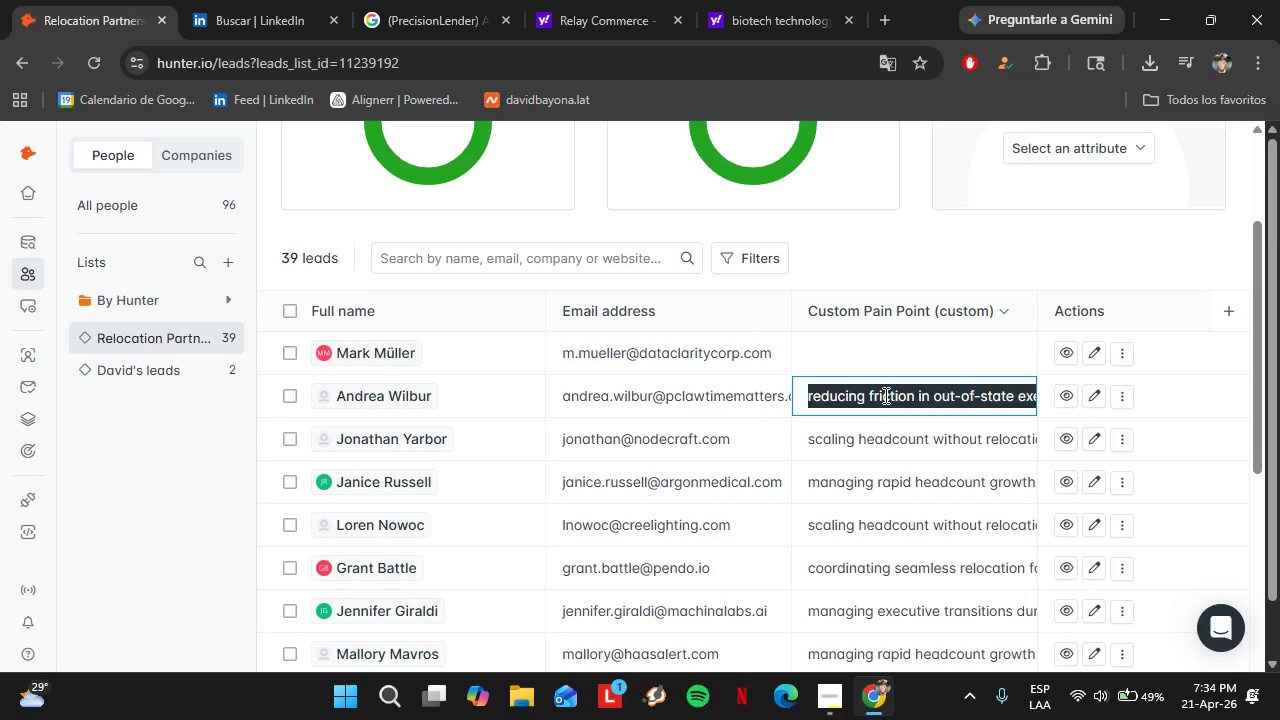 
triple_click([884, 395])
 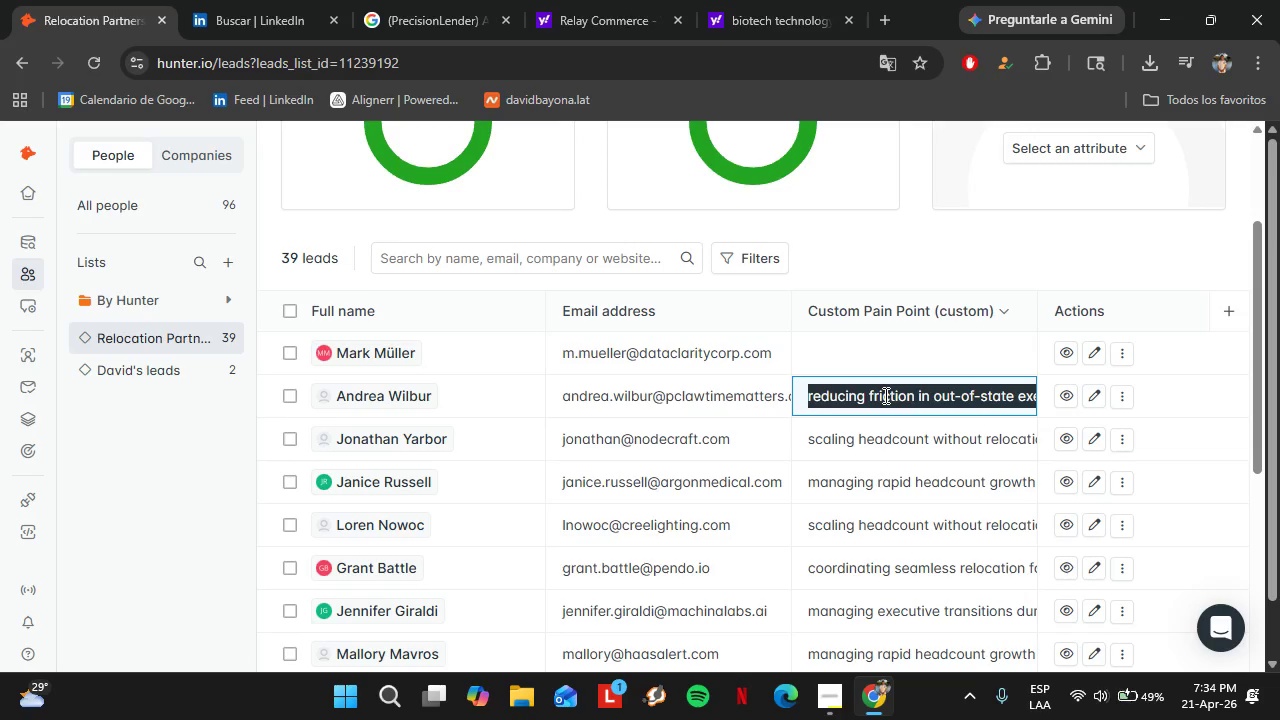 
key(Control+C)
 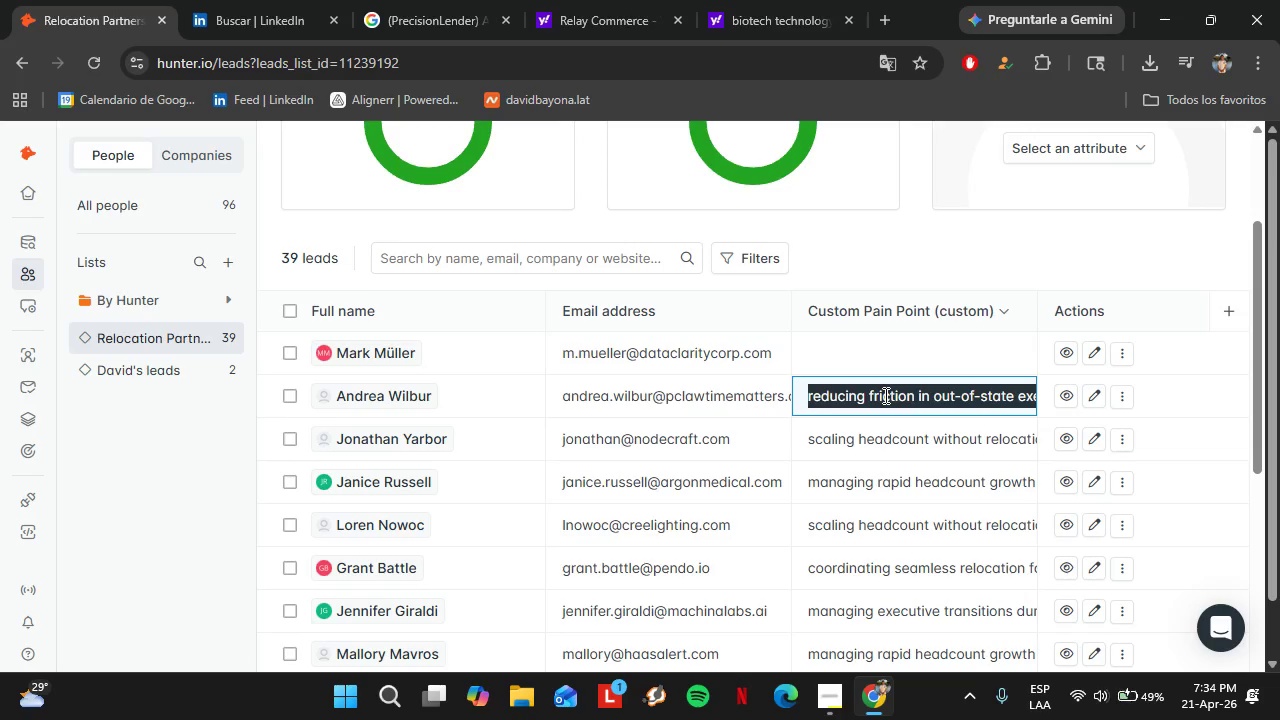 
double_click([874, 336])
 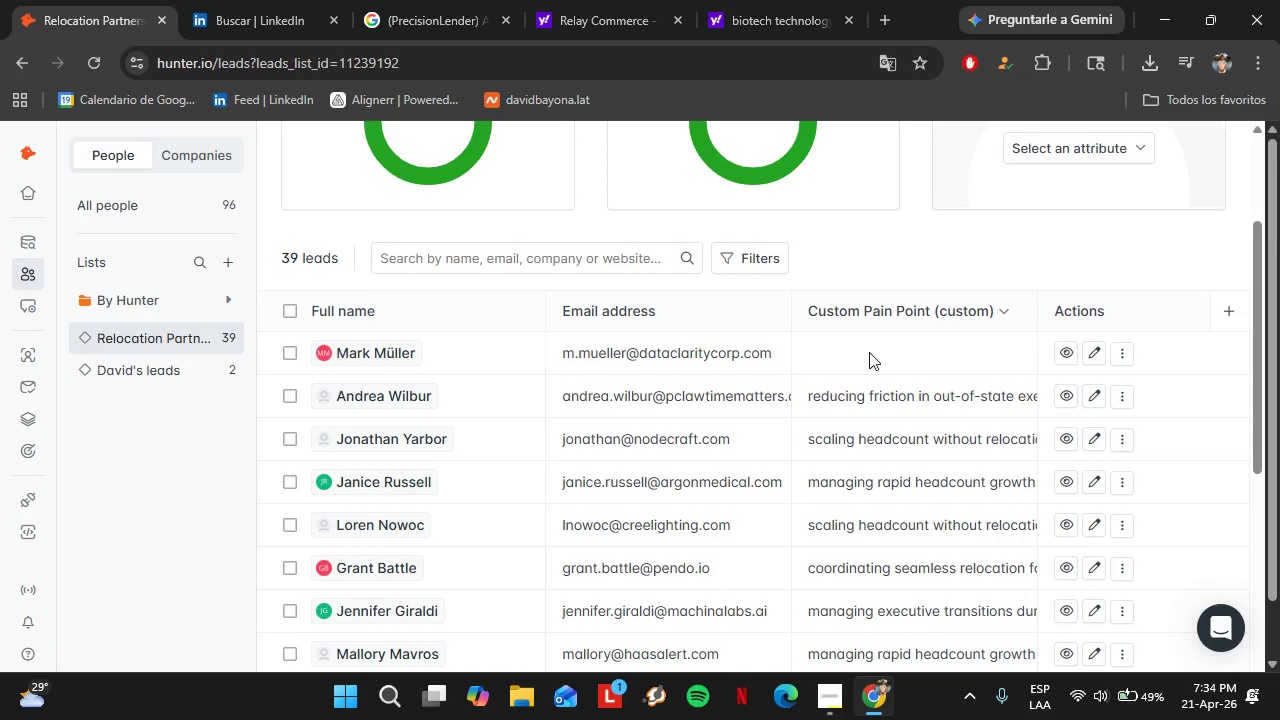 
triple_click([872, 343])
 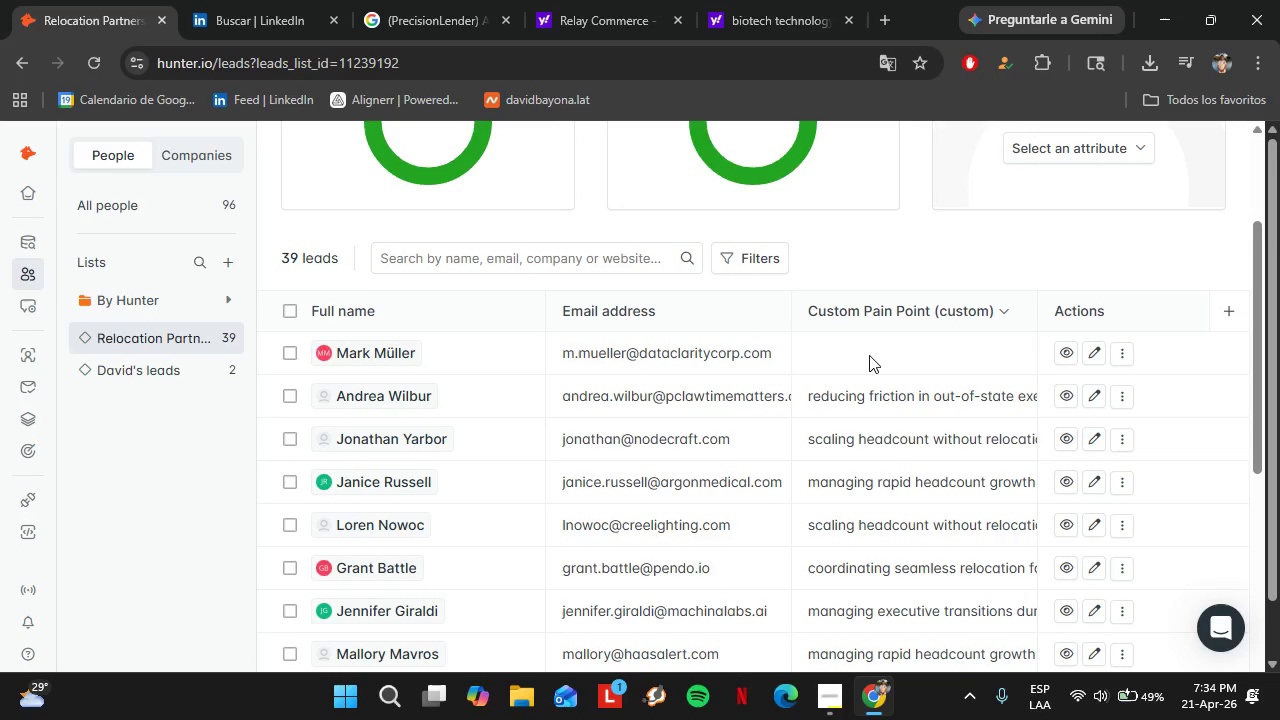 
triple_click([869, 355])
 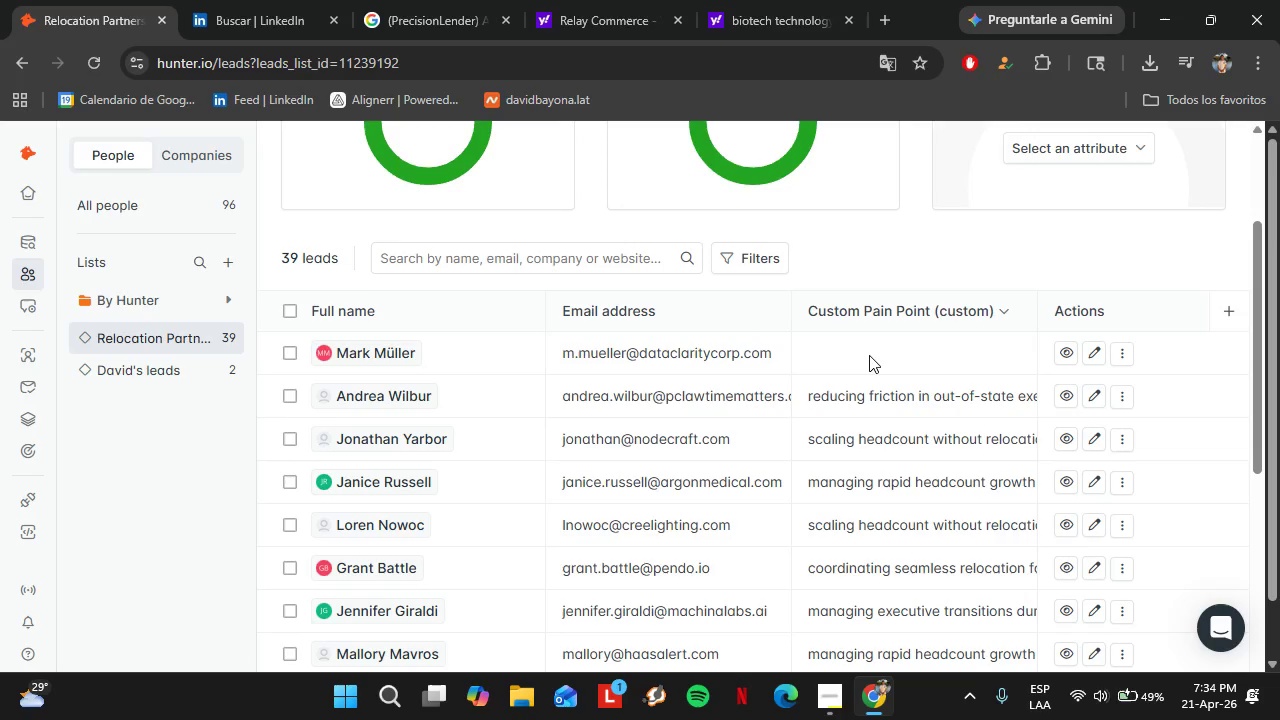 
triple_click([869, 355])
 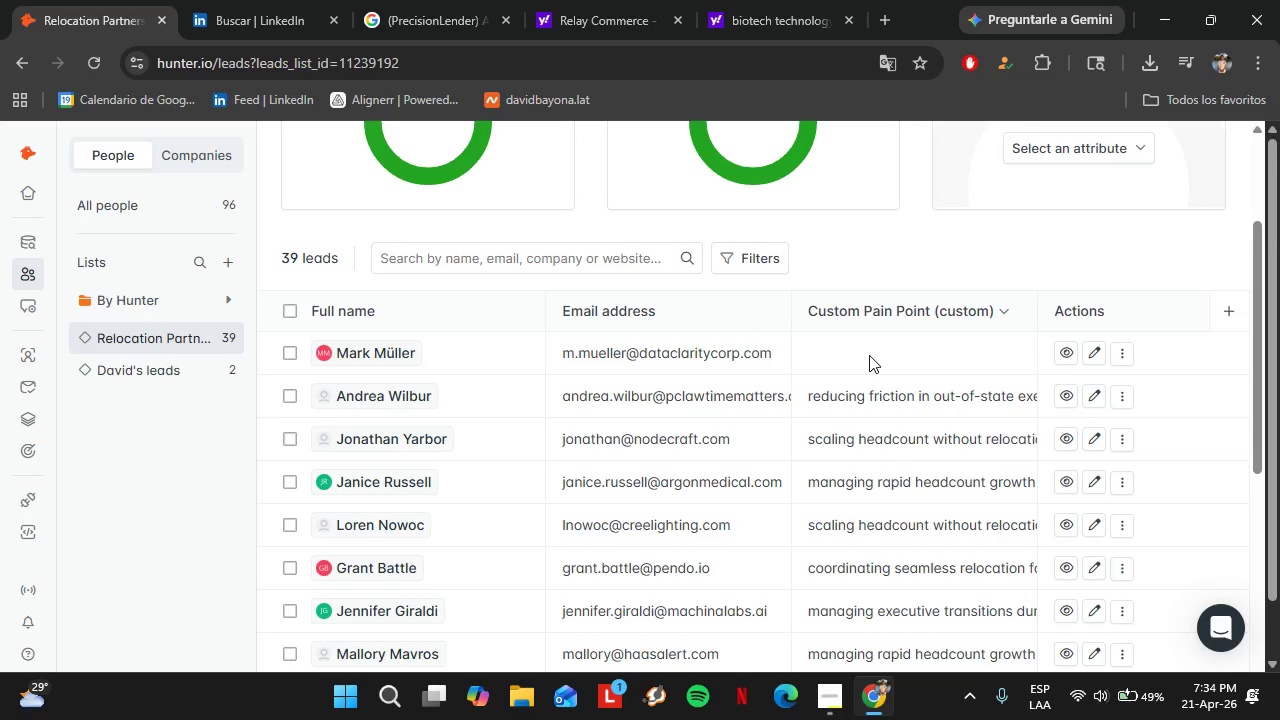 
triple_click([869, 355])
 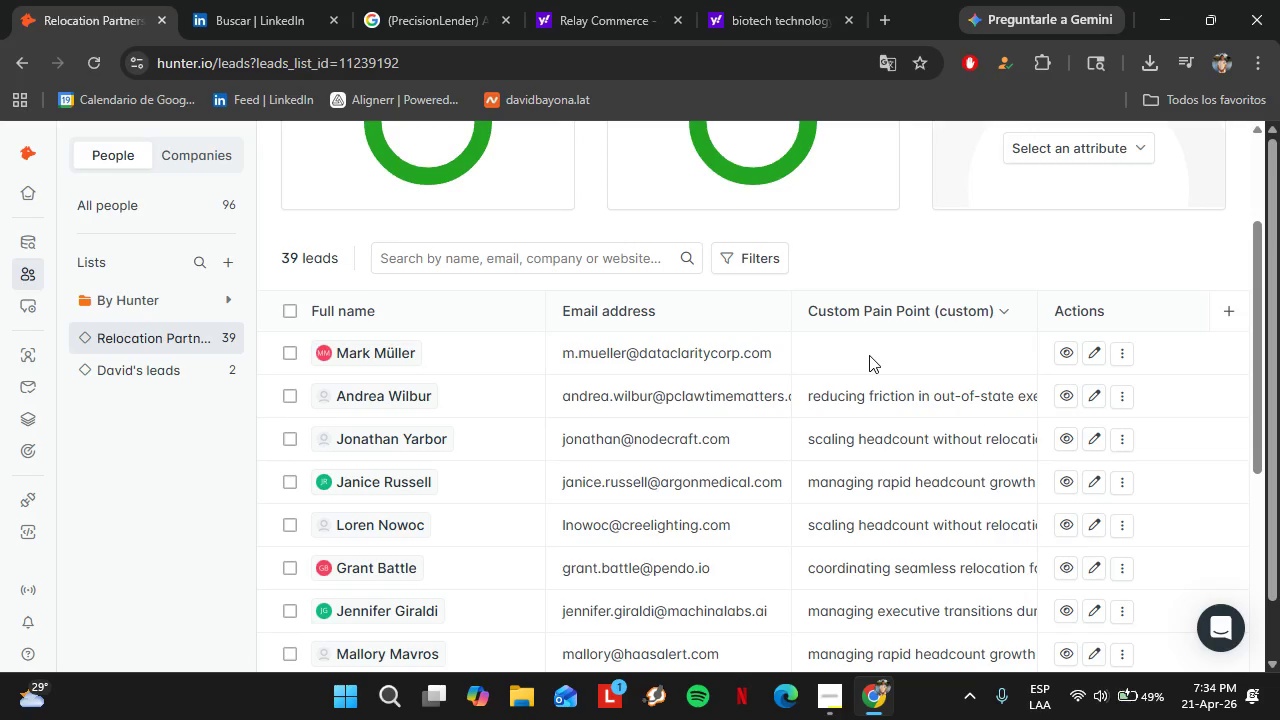 
triple_click([869, 355])
 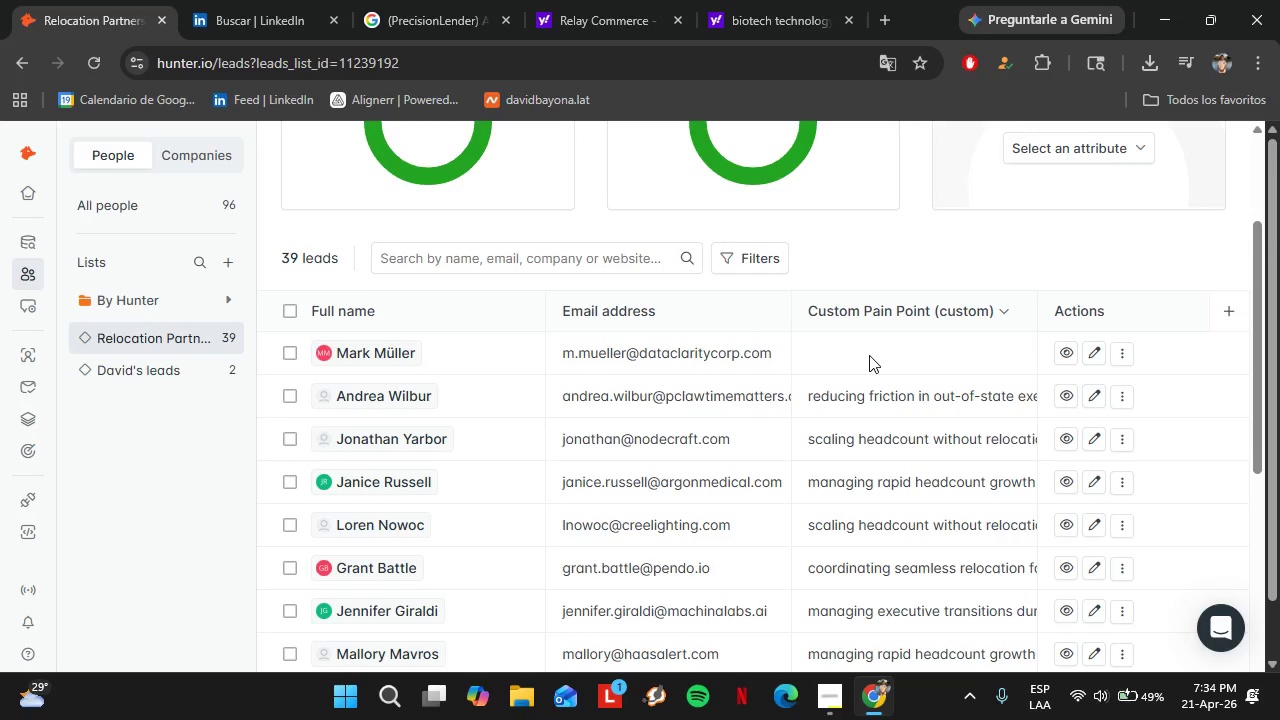 
hold_key(key=ControlLeft, duration=0.42)
 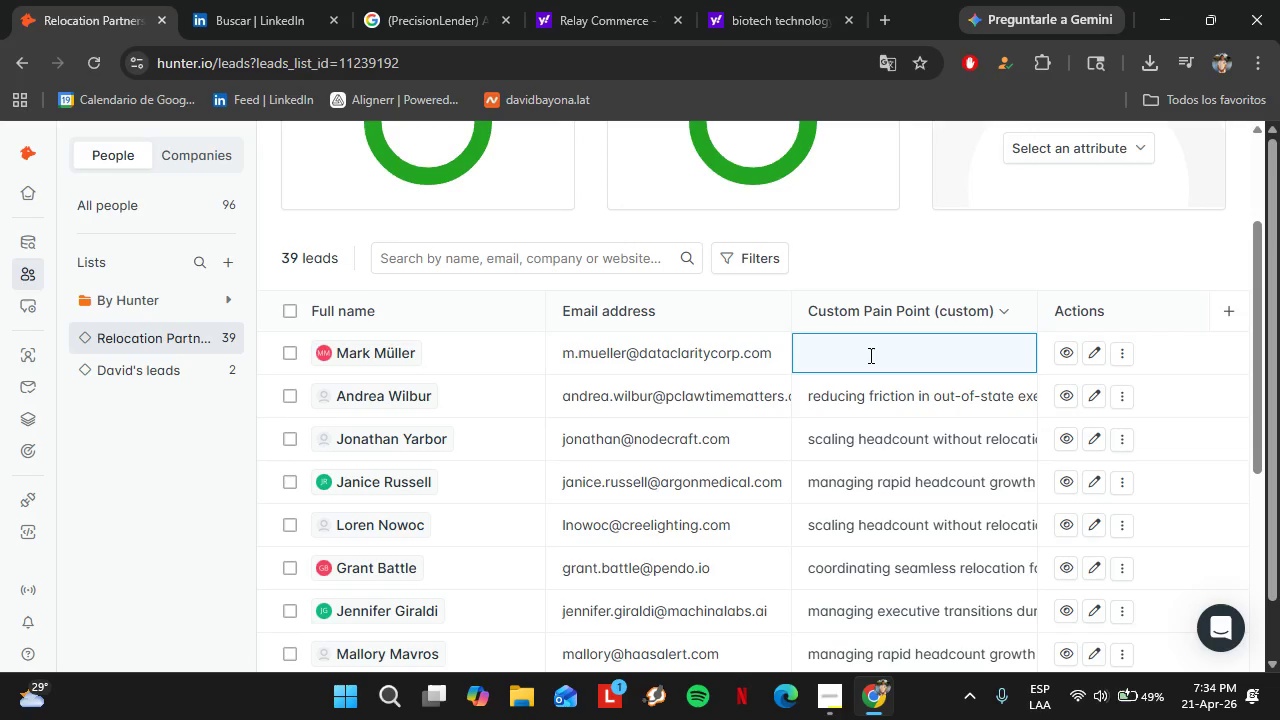 
scroll: coordinate [926, 476], scroll_direction: down, amount: 3.0
 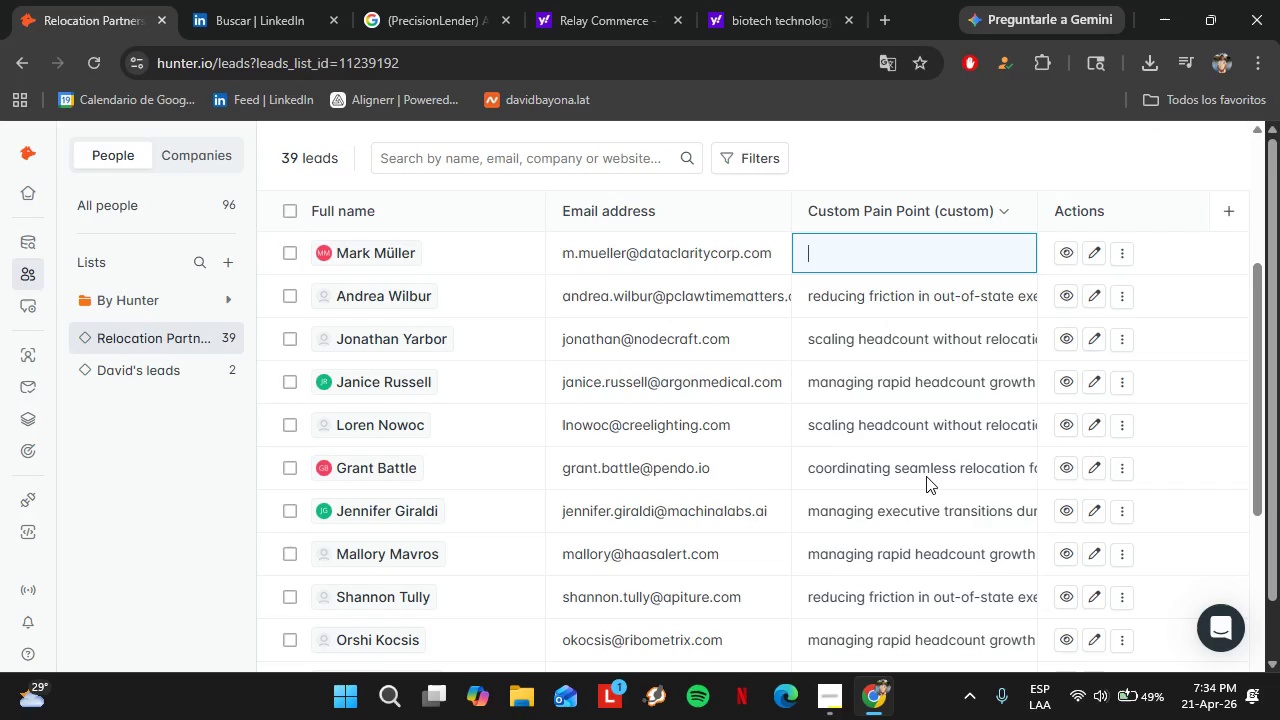 
double_click([899, 463])
 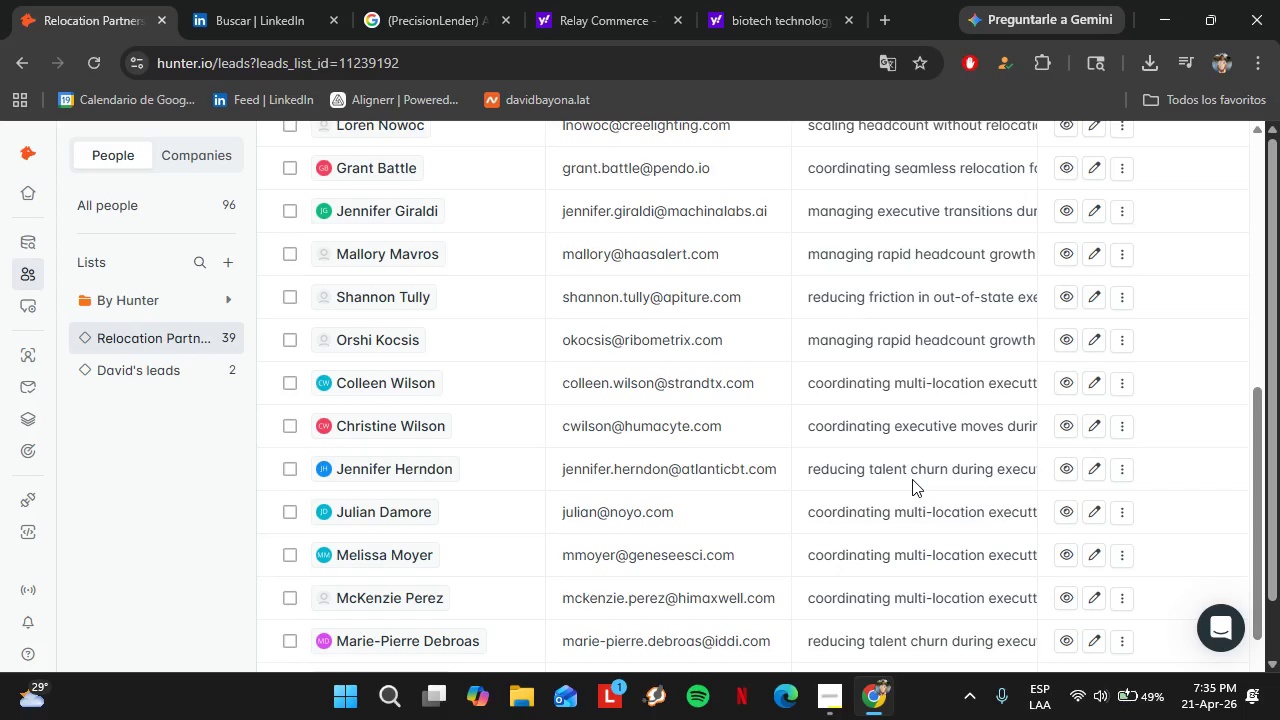 
triple_click([899, 463])
 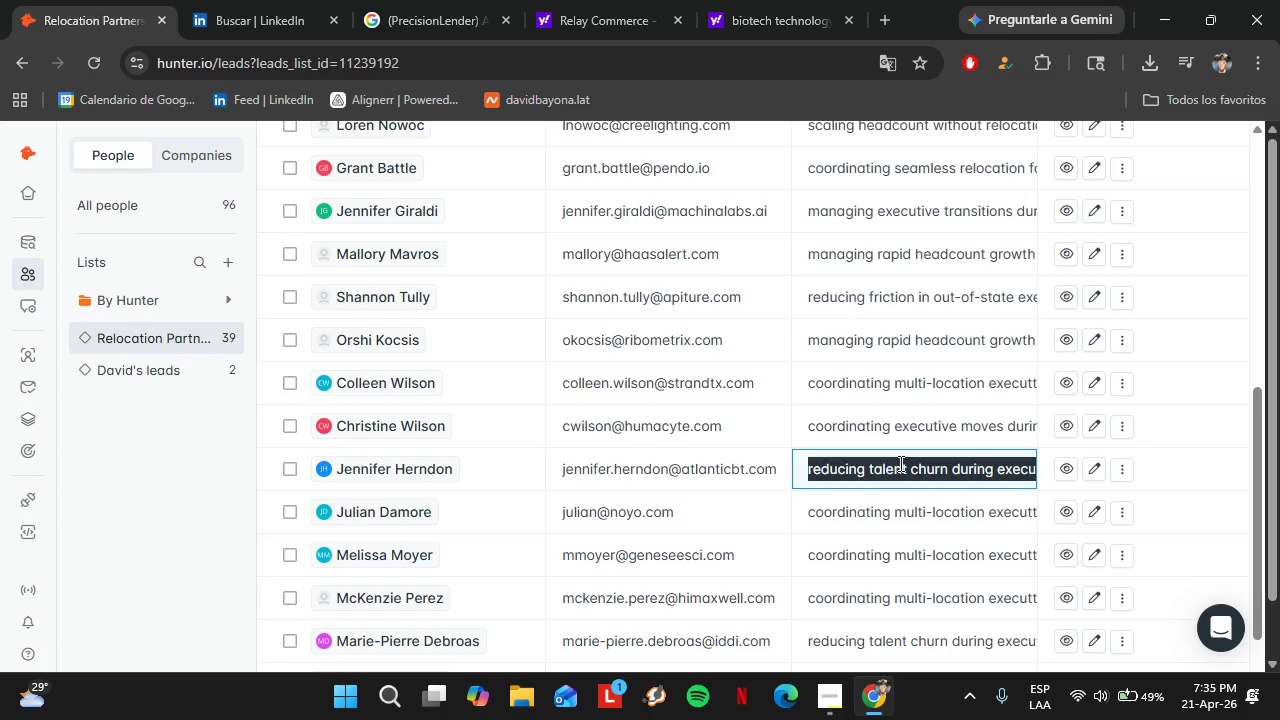 
triple_click([899, 463])
 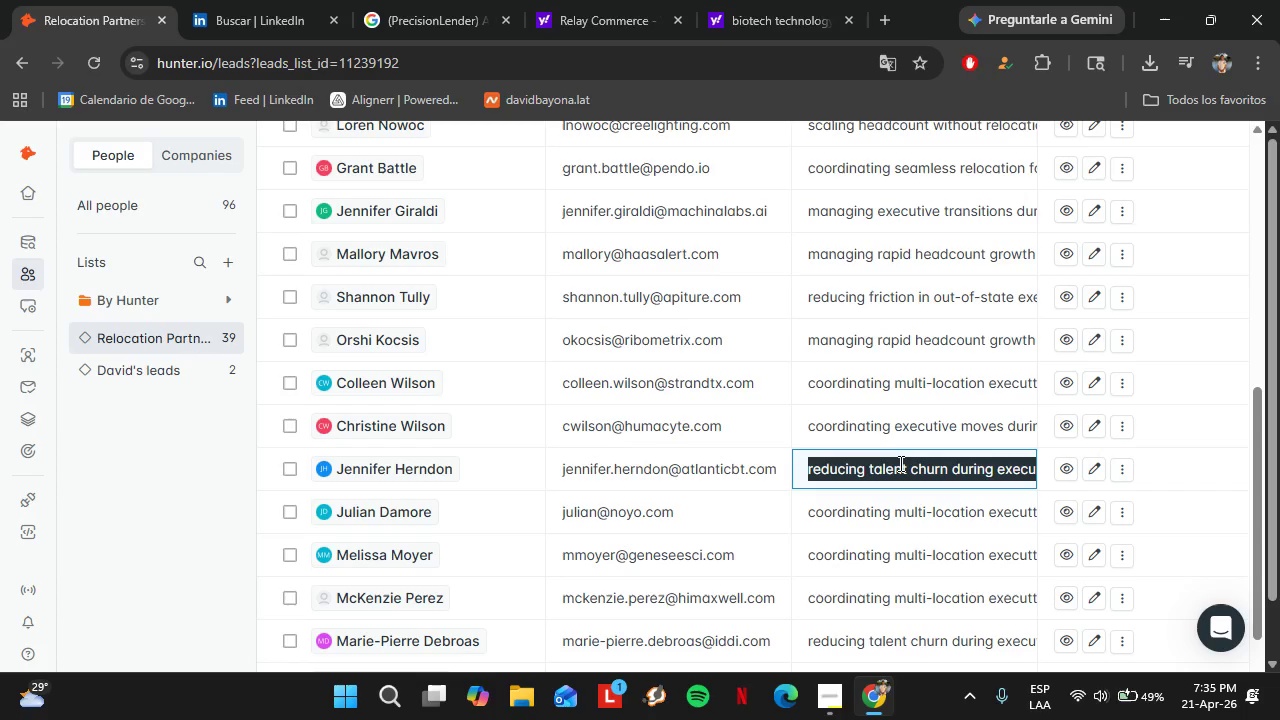 
scroll: coordinate [926, 496], scroll_direction: down, amount: 1.0
 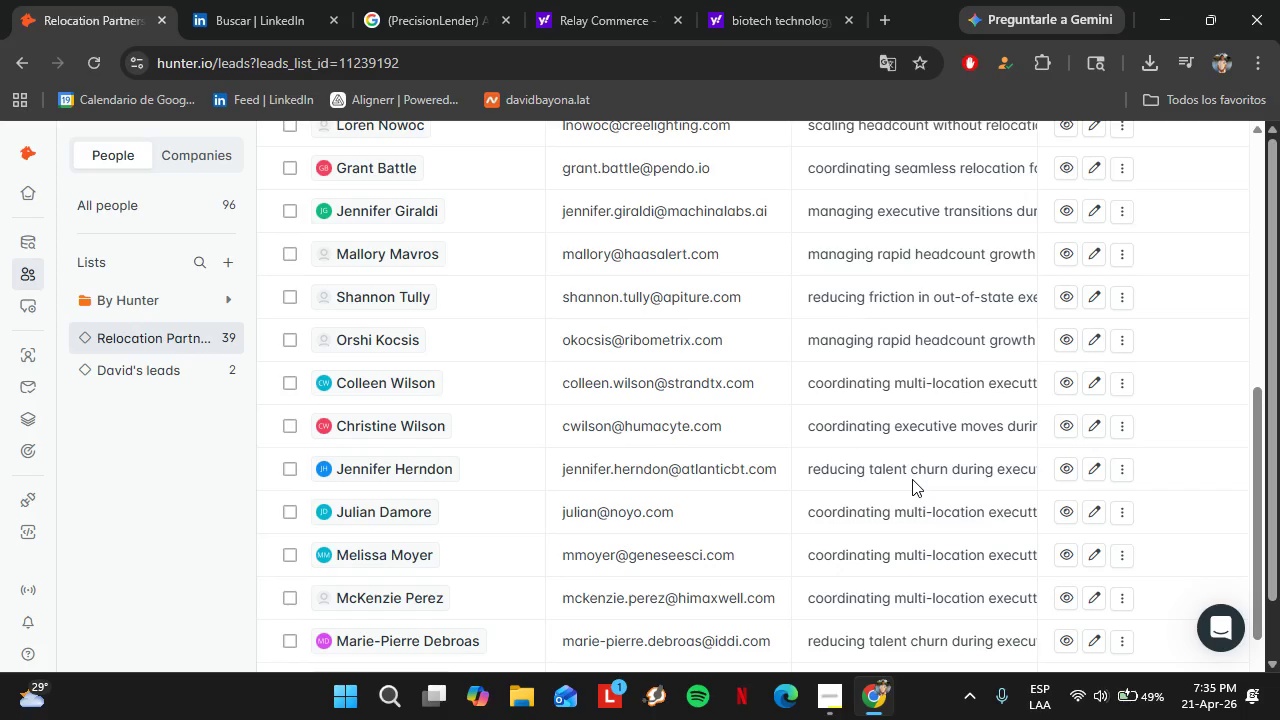 
key(Control+C)
 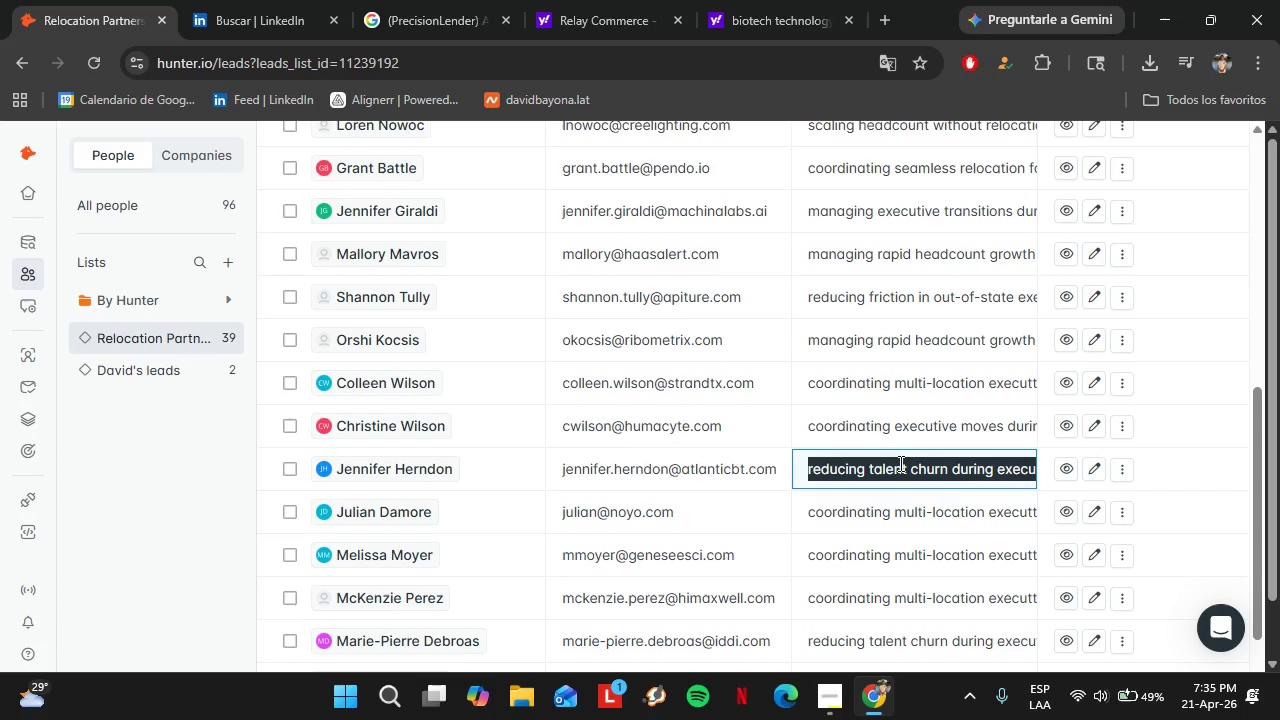 
double_click([867, 451])
 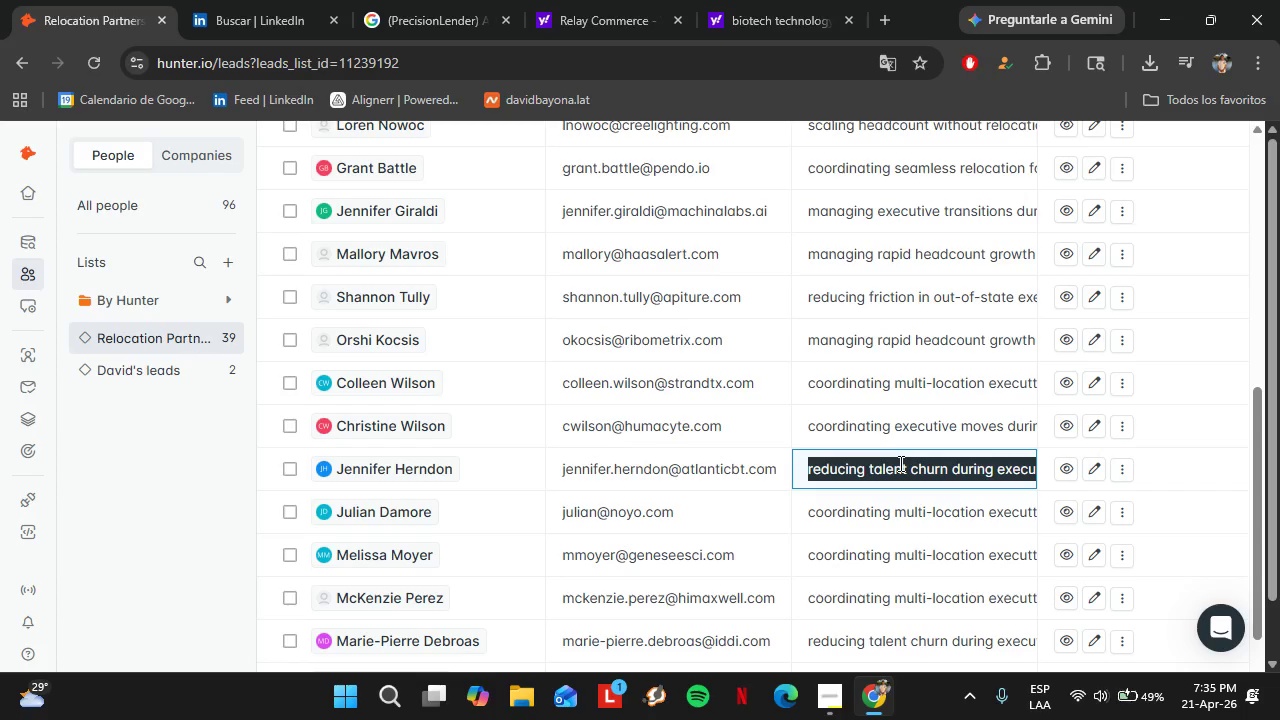 
triple_click([867, 451])
 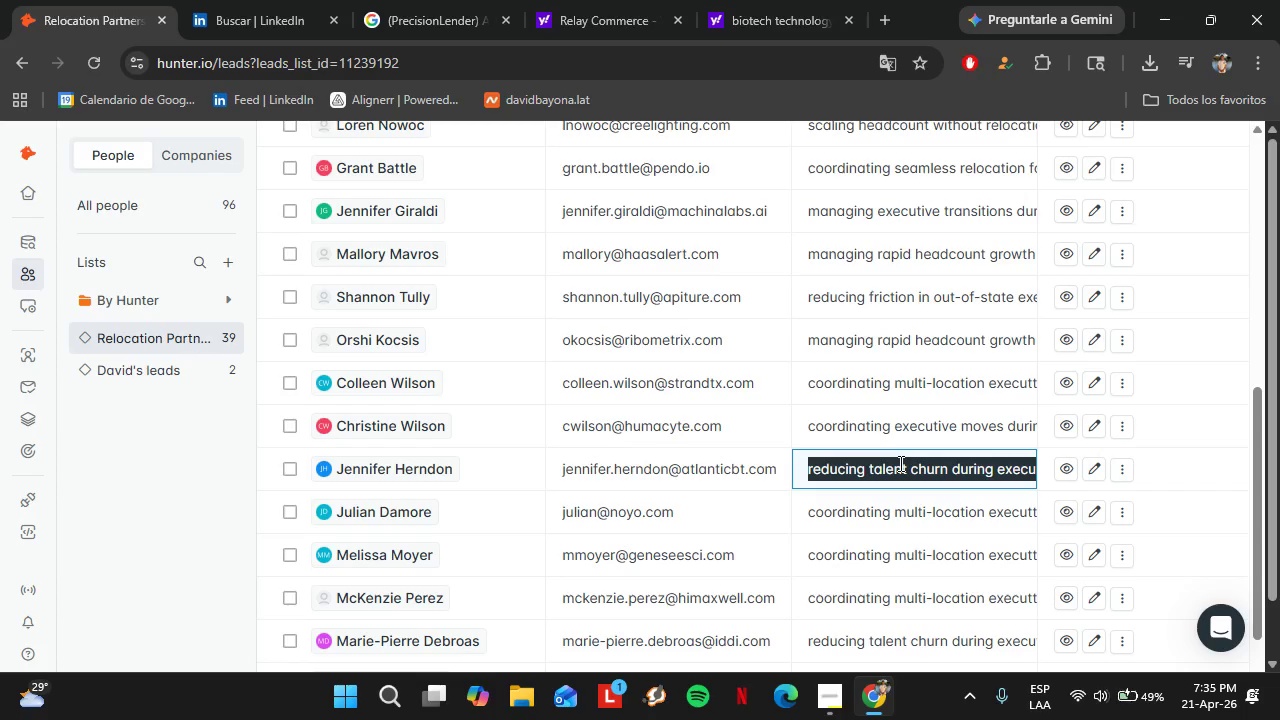 
triple_click([867, 451])
 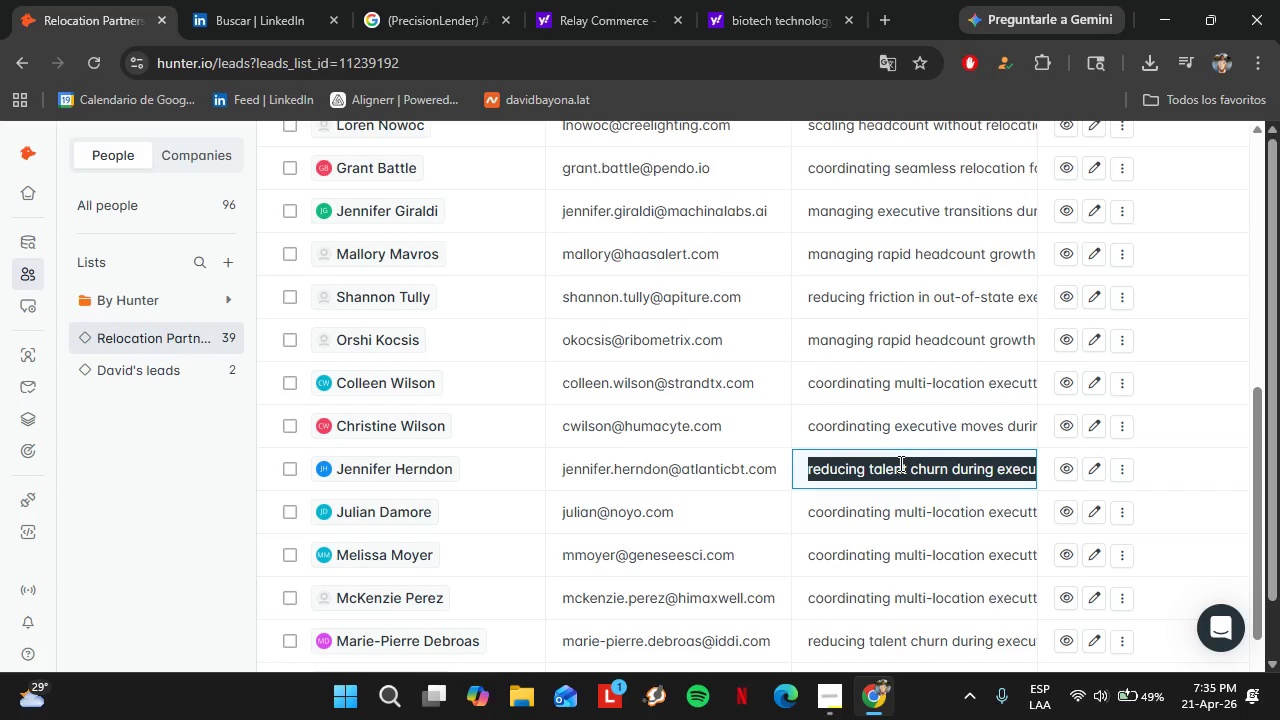 
key(Control+V)
 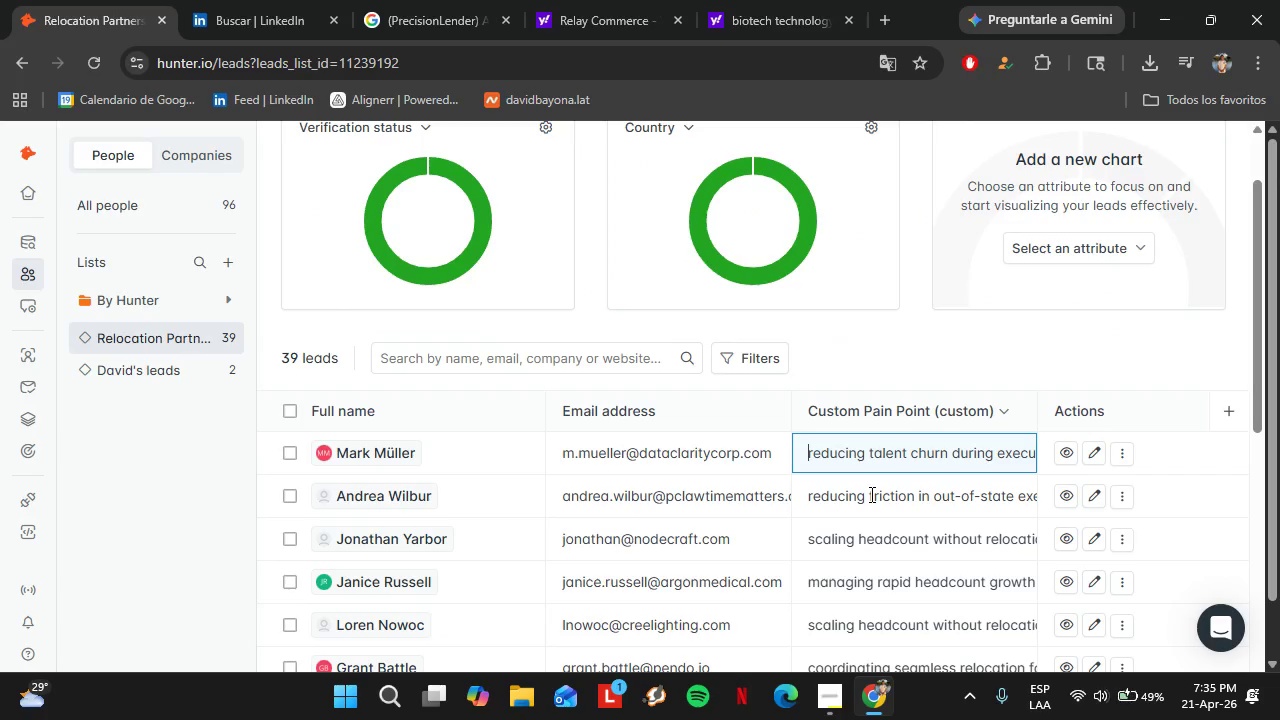 
double_click([870, 494])
 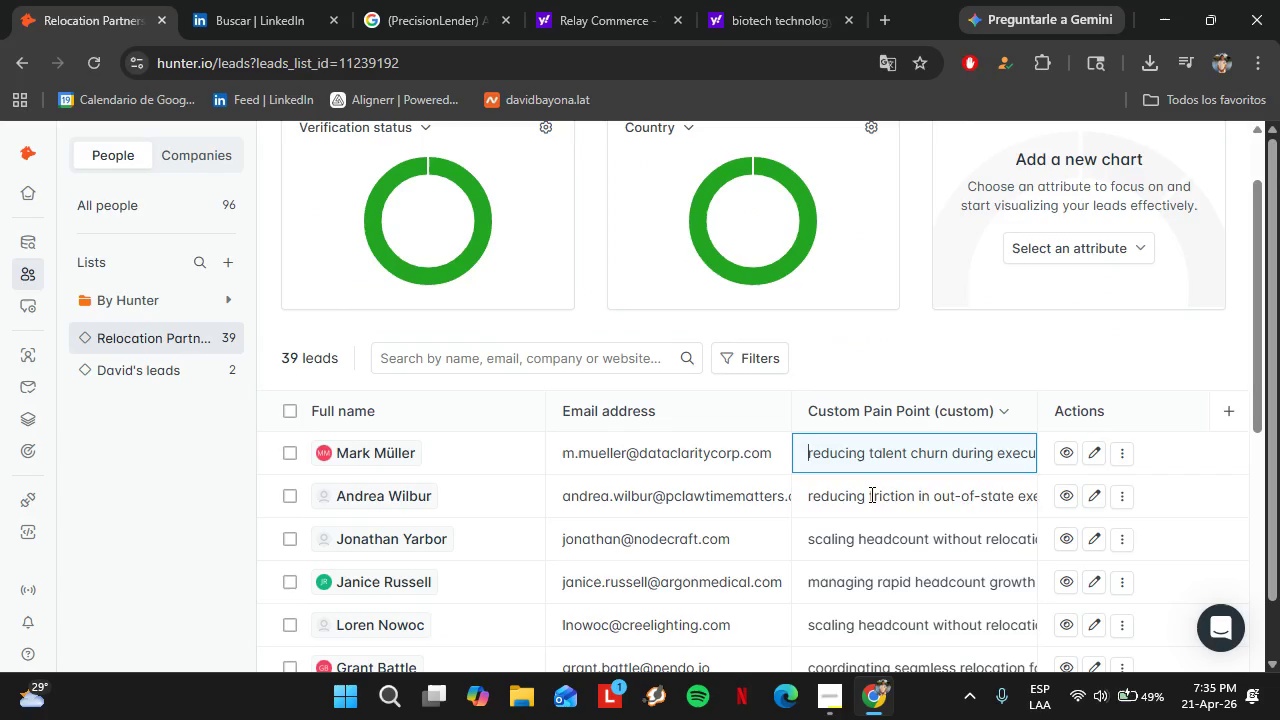 
triple_click([870, 493])
 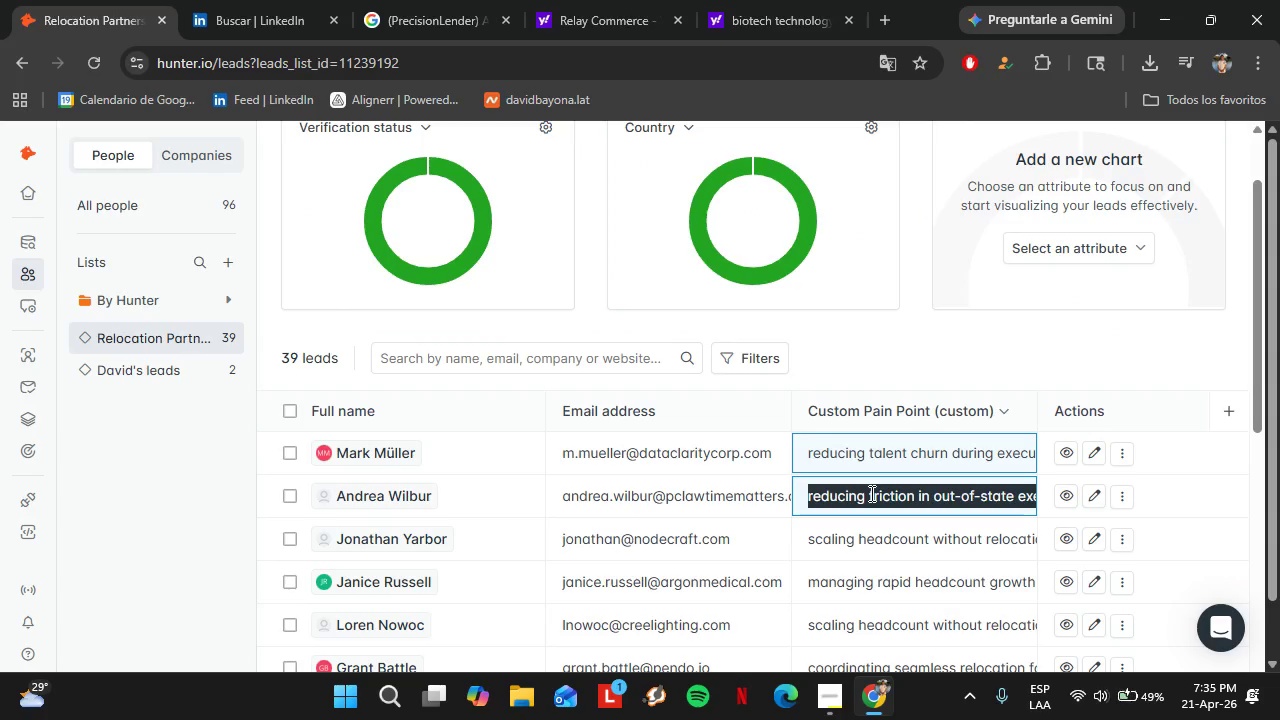 
key(Control+V)
 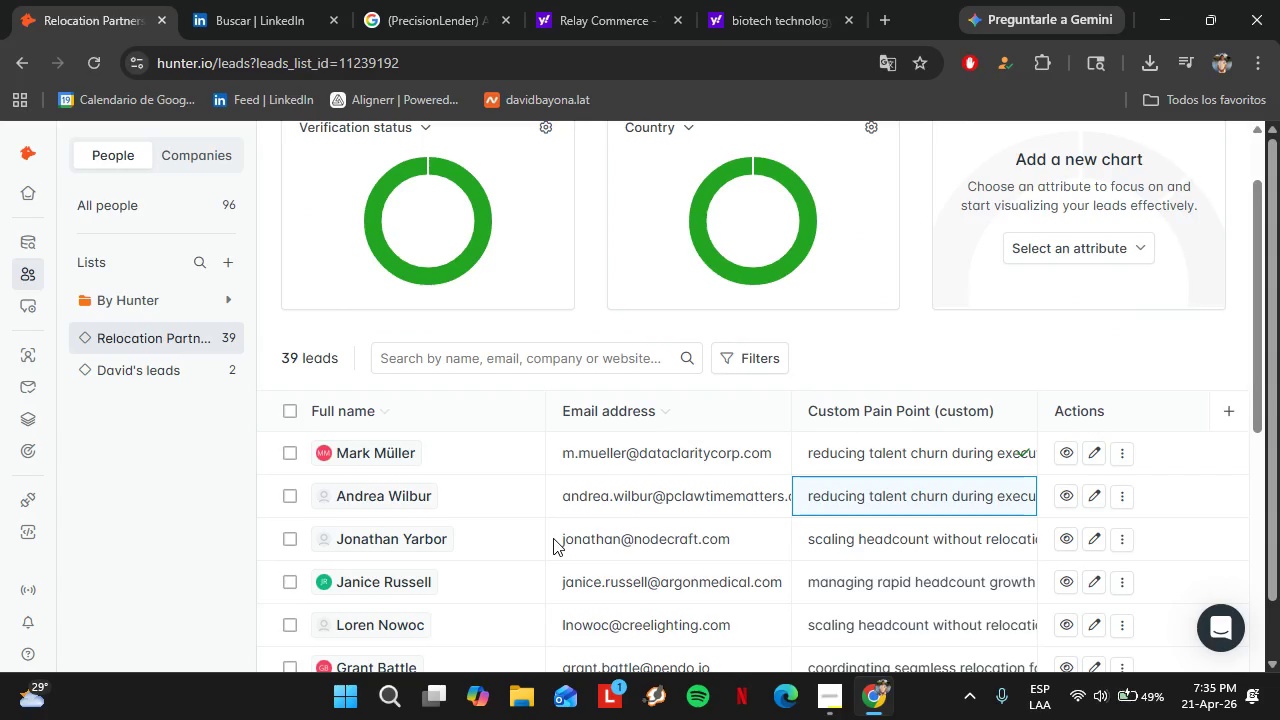 
scroll: coordinate [899, 463], scroll_direction: up, amount: 5.0
 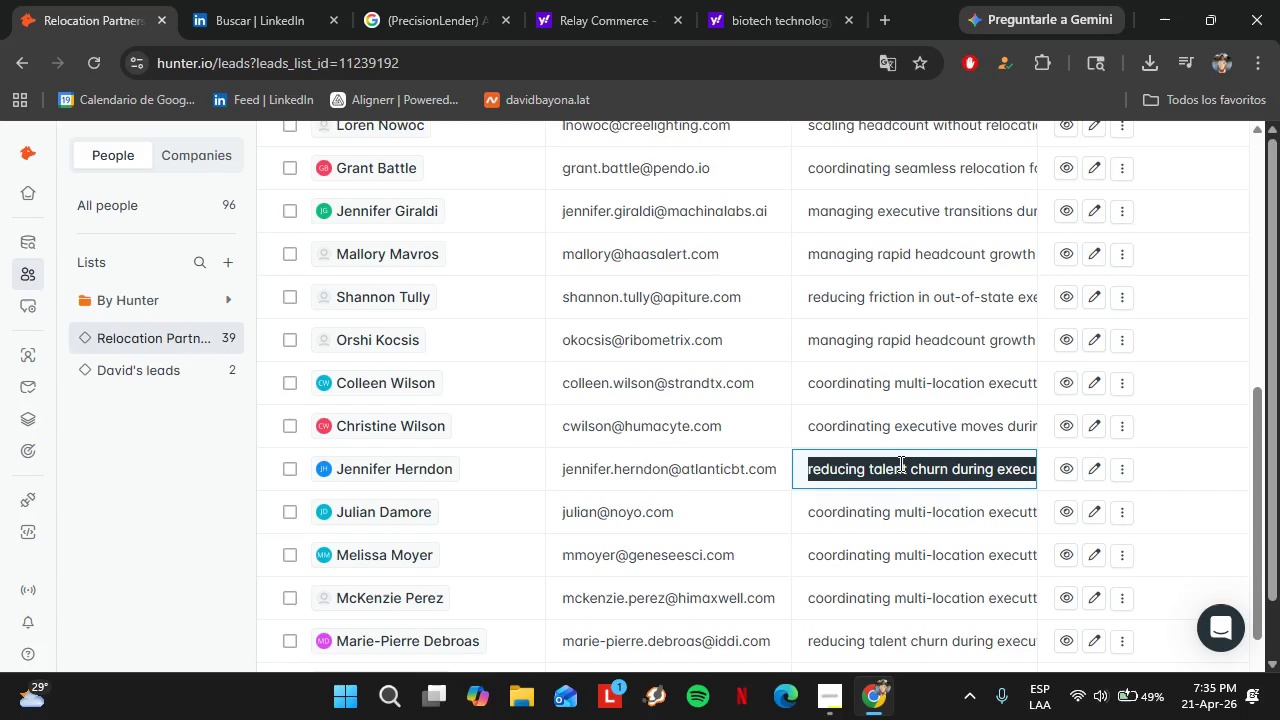 
left_click([509, 524])
 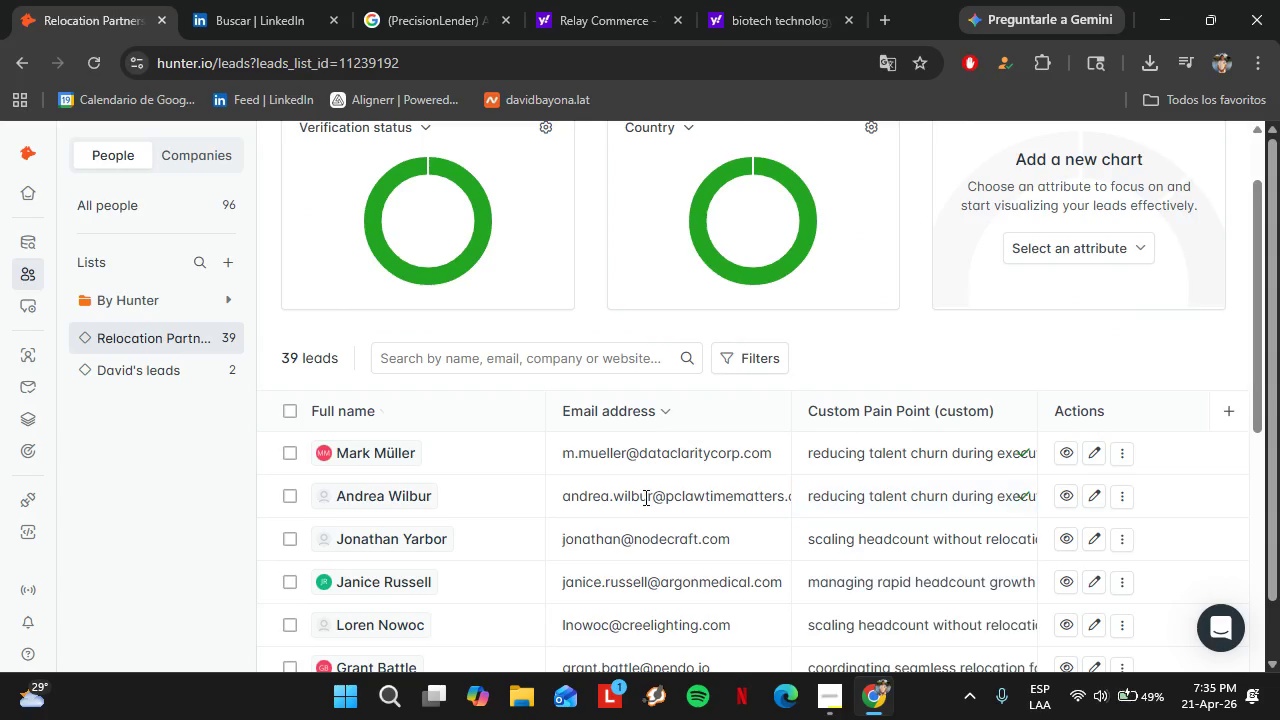 
left_click([644, 497])
 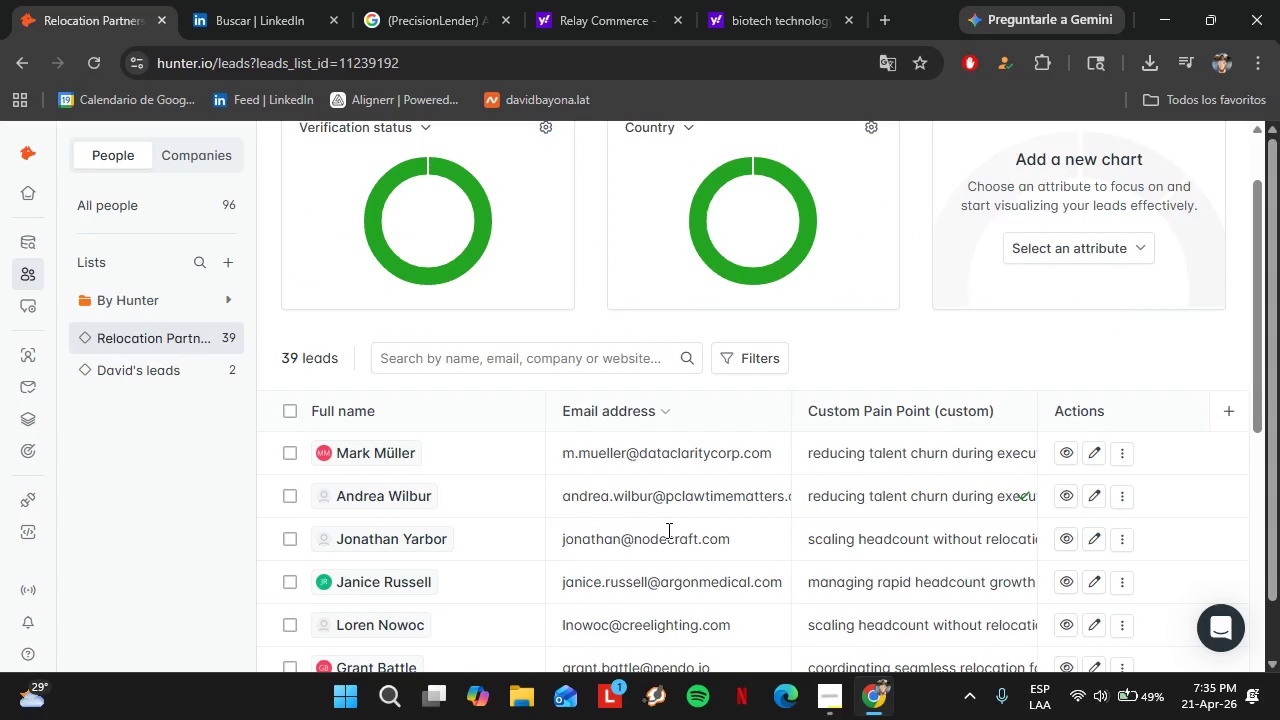 
scroll: coordinate [523, 496], scroll_direction: up, amount: 6.0
 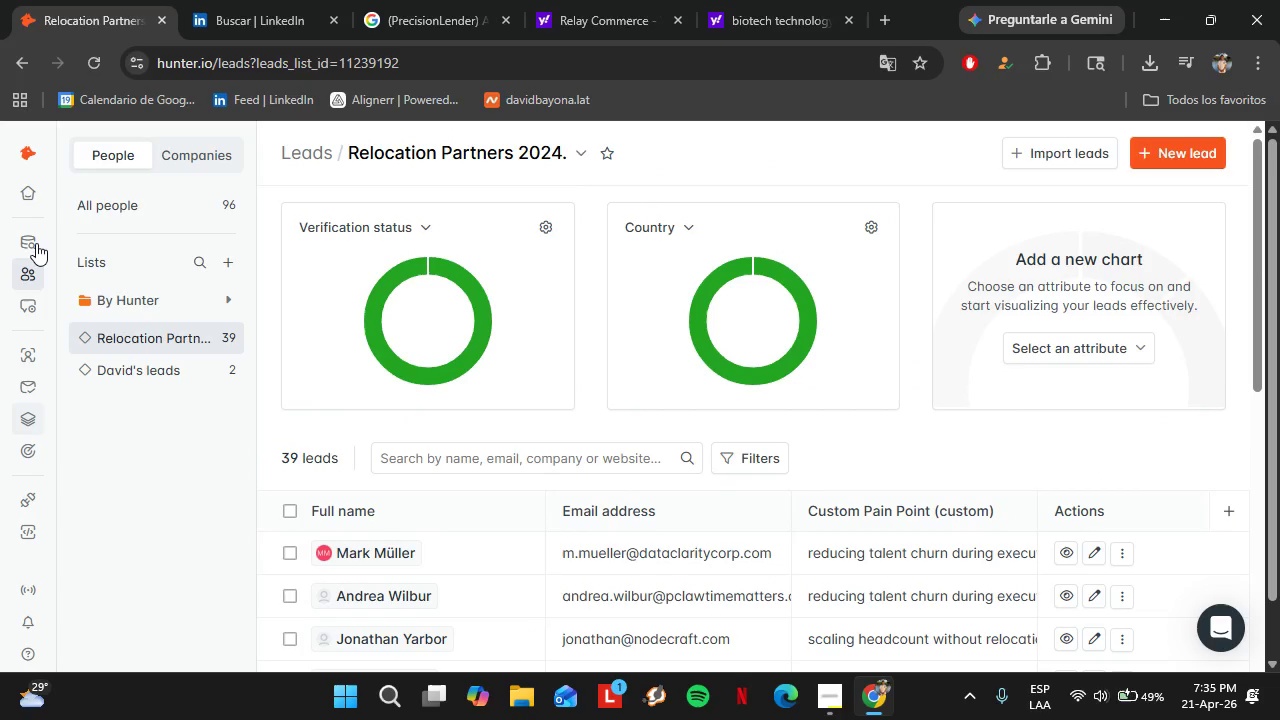 
left_click([29, 238])
 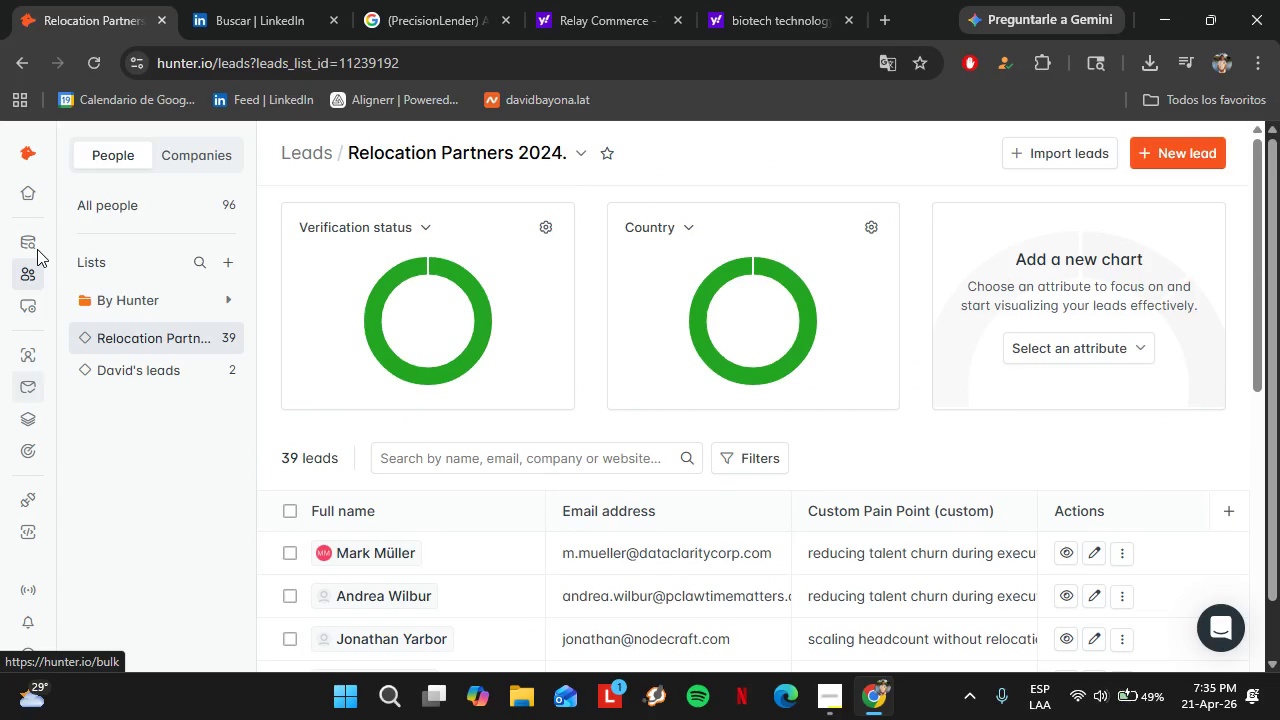 
wait(5.05)
 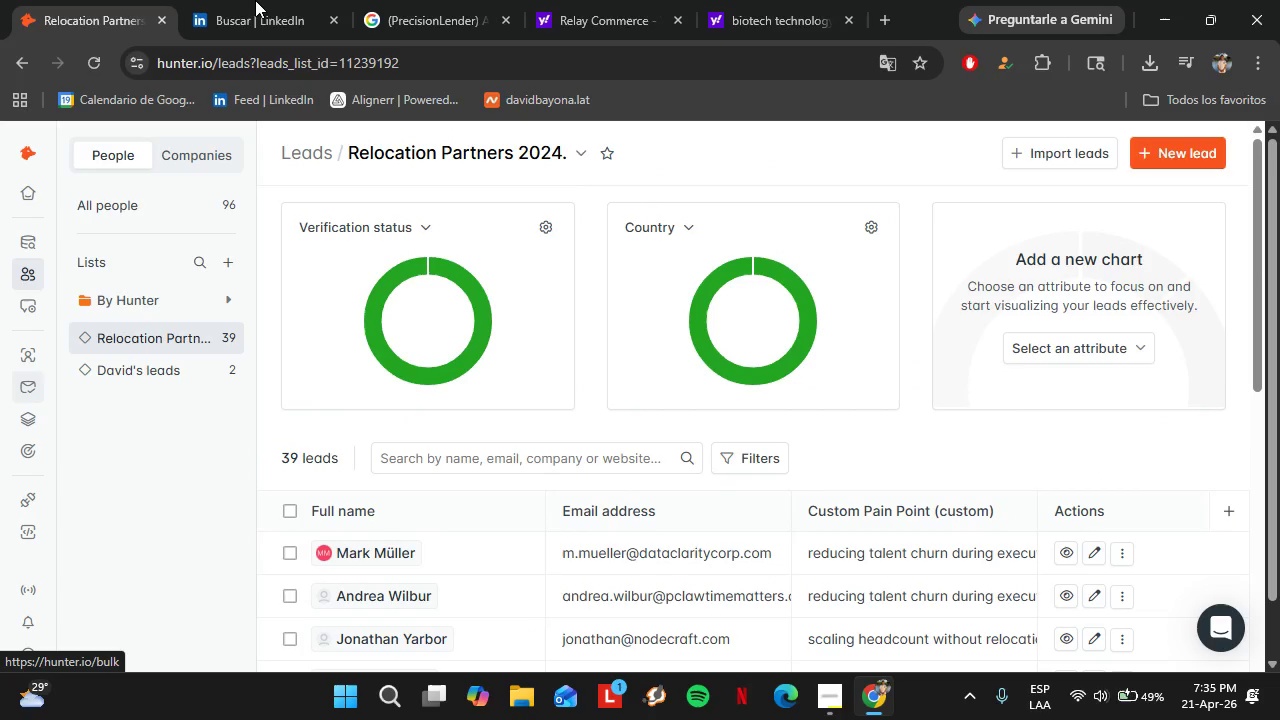 
left_click([272, 0])
 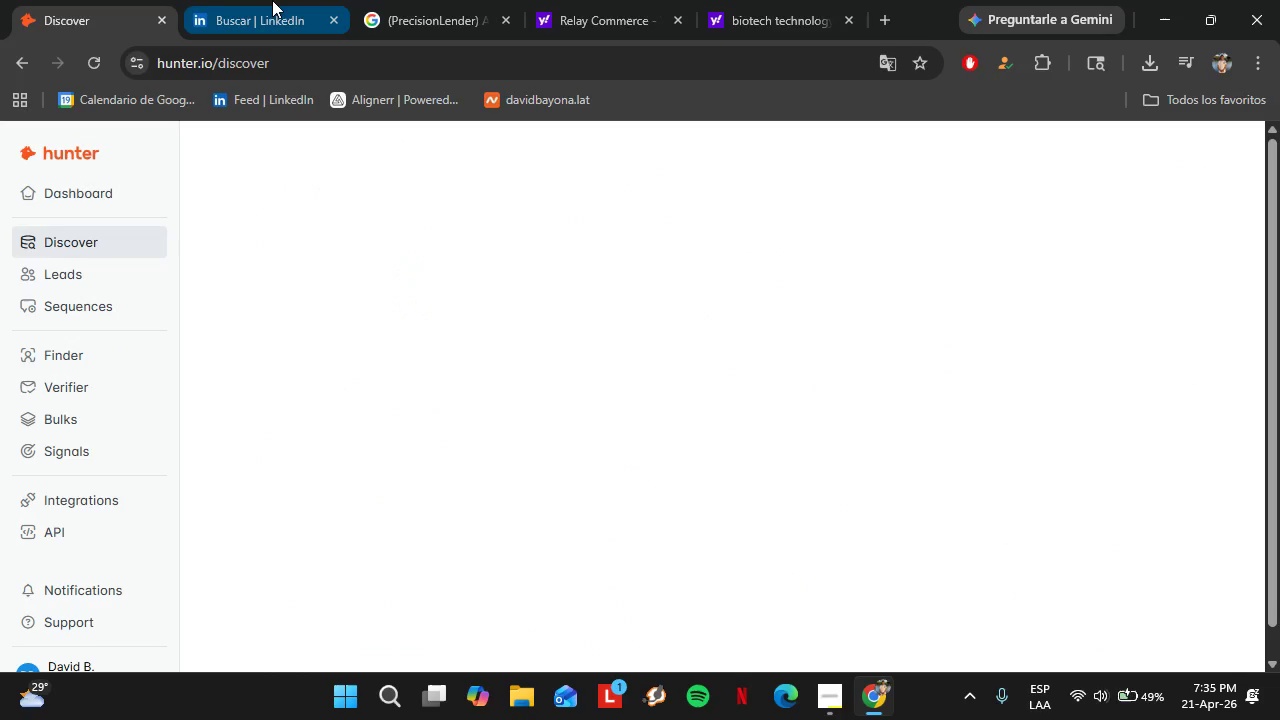 
mouse_move([279, 42])
 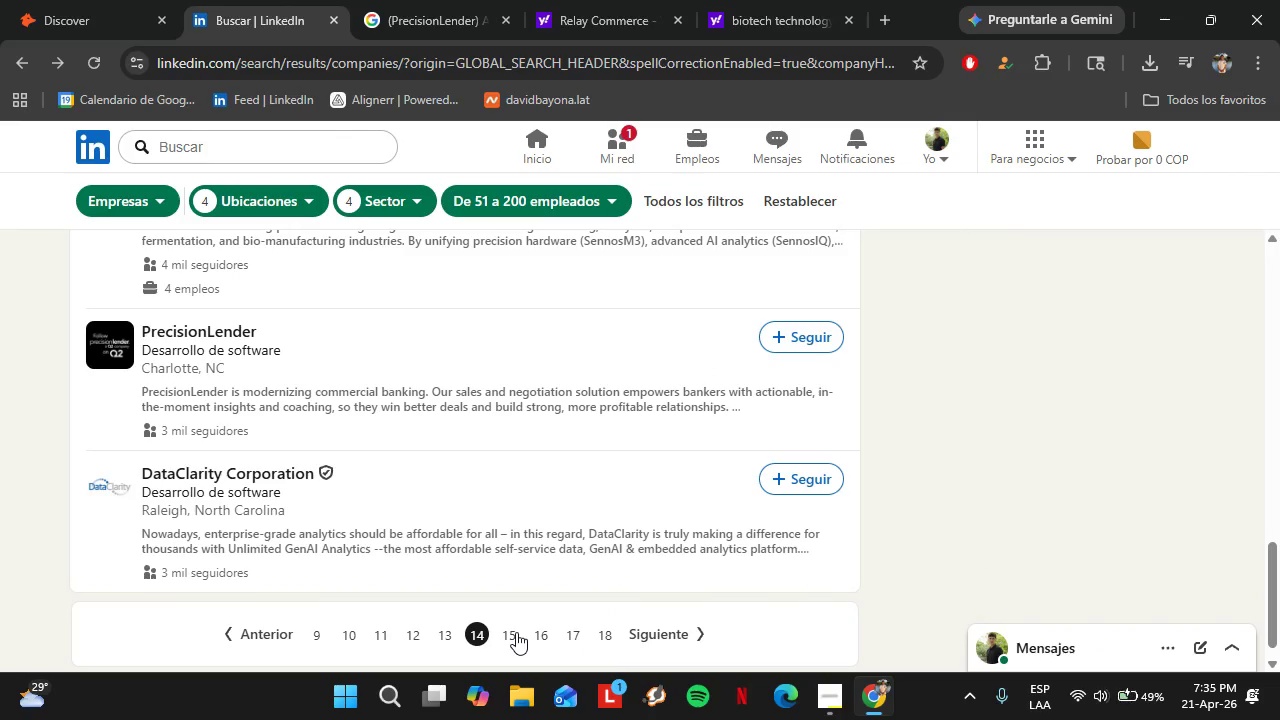 
left_click([516, 632])
 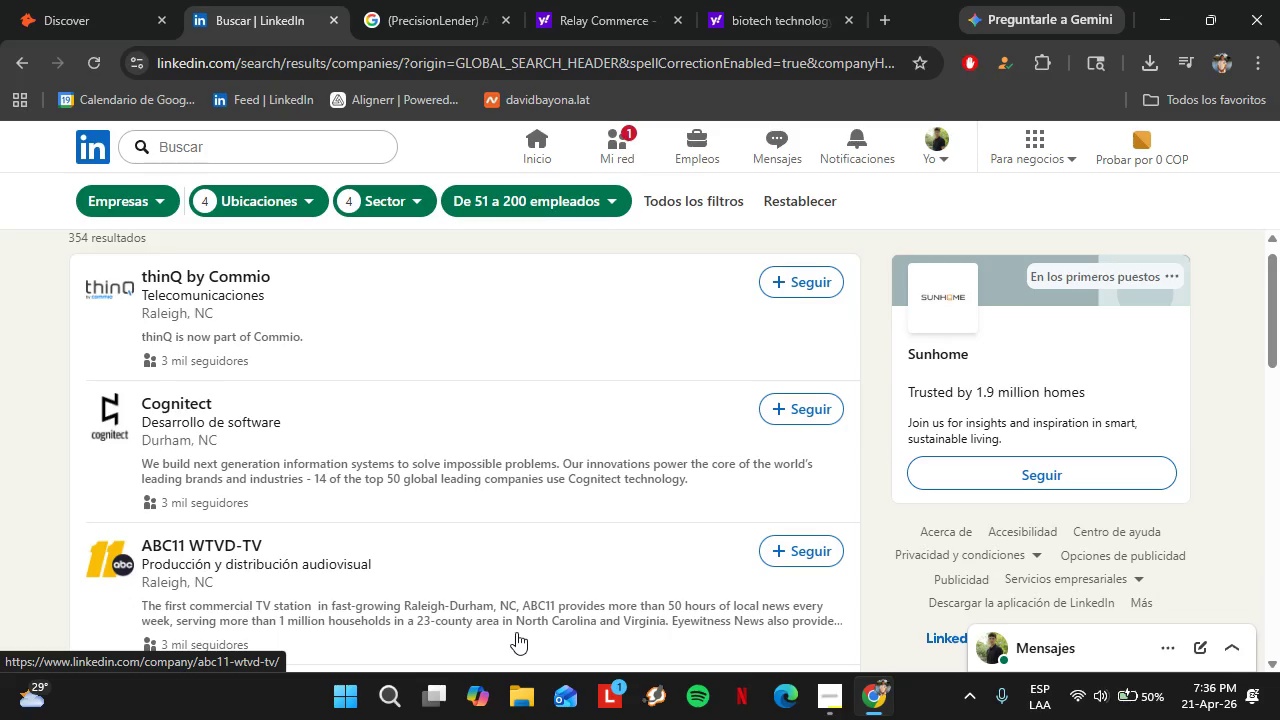 
wait(43.56)
 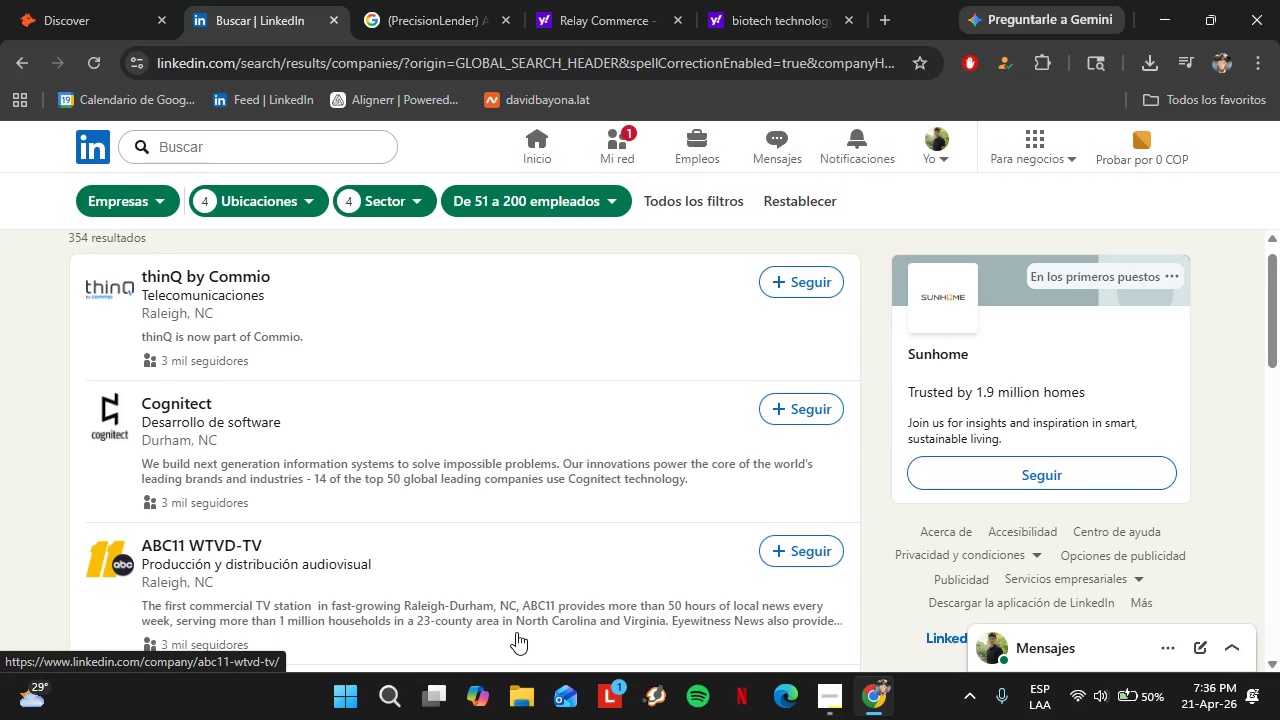 
left_click([83, 0])
 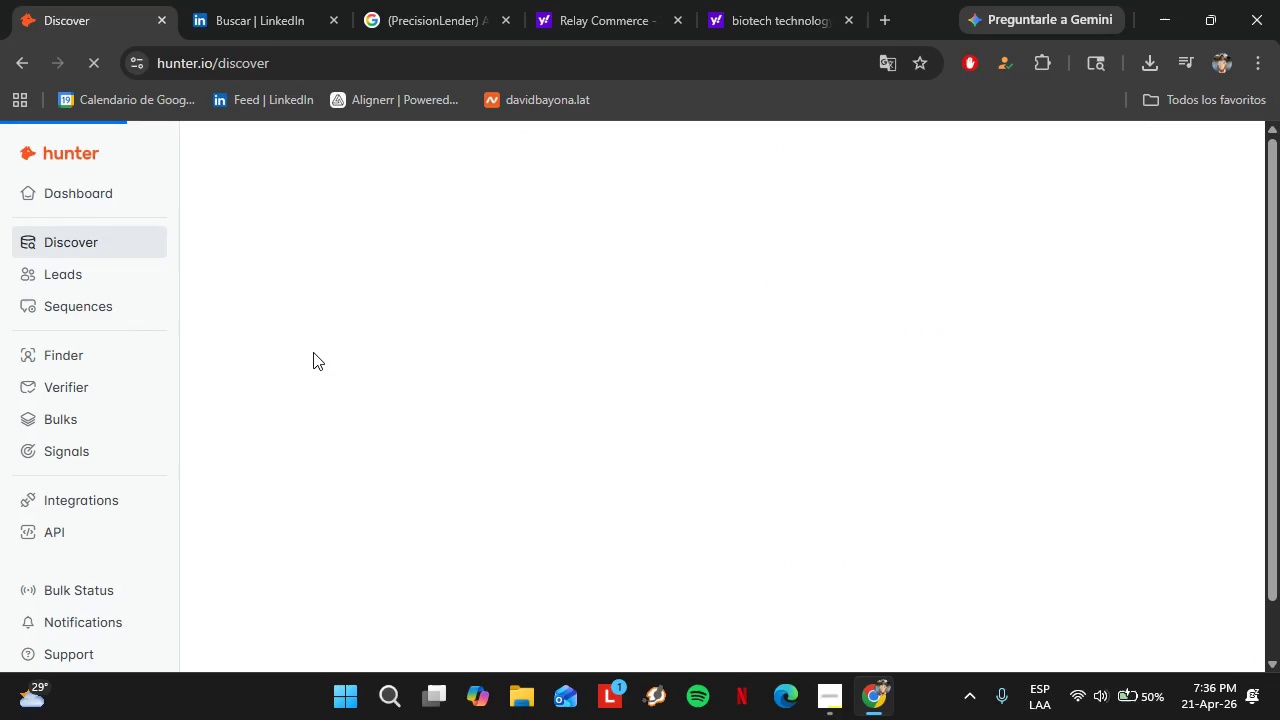 
mouse_move([302, 365])
 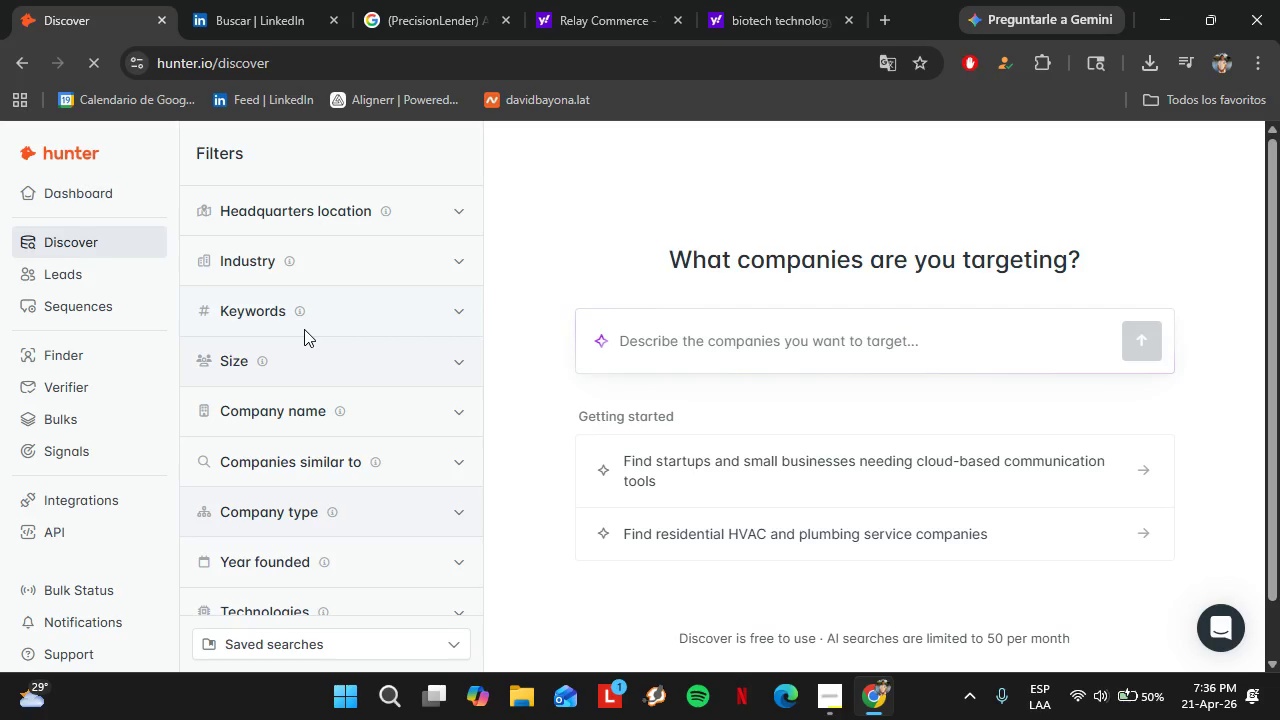 
left_click([380, 414])
 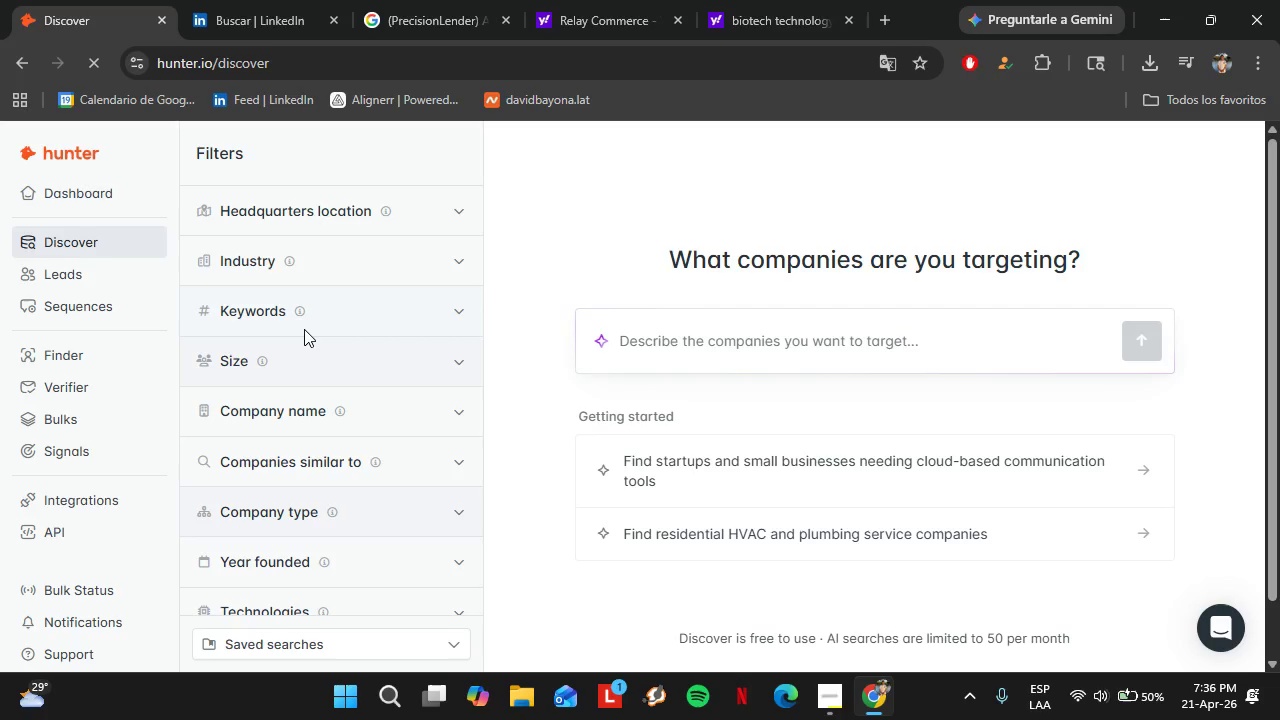 
left_click([336, 462])
 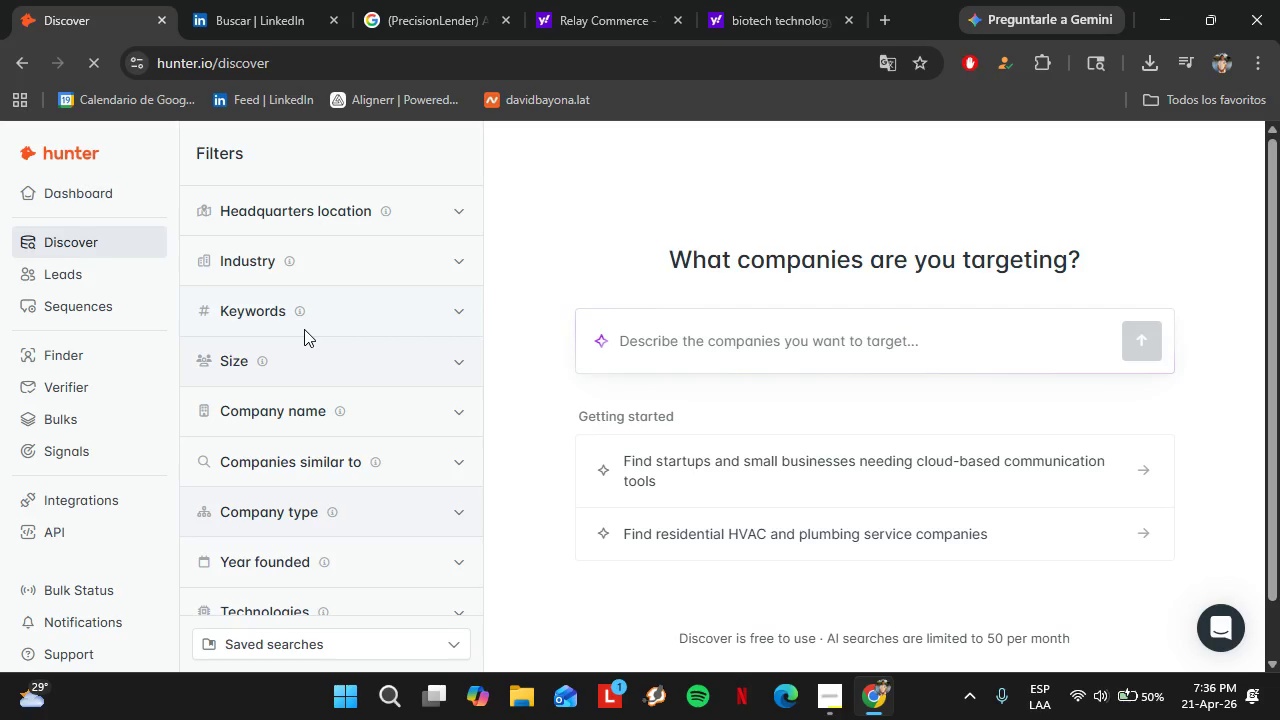 
type(Thin)
 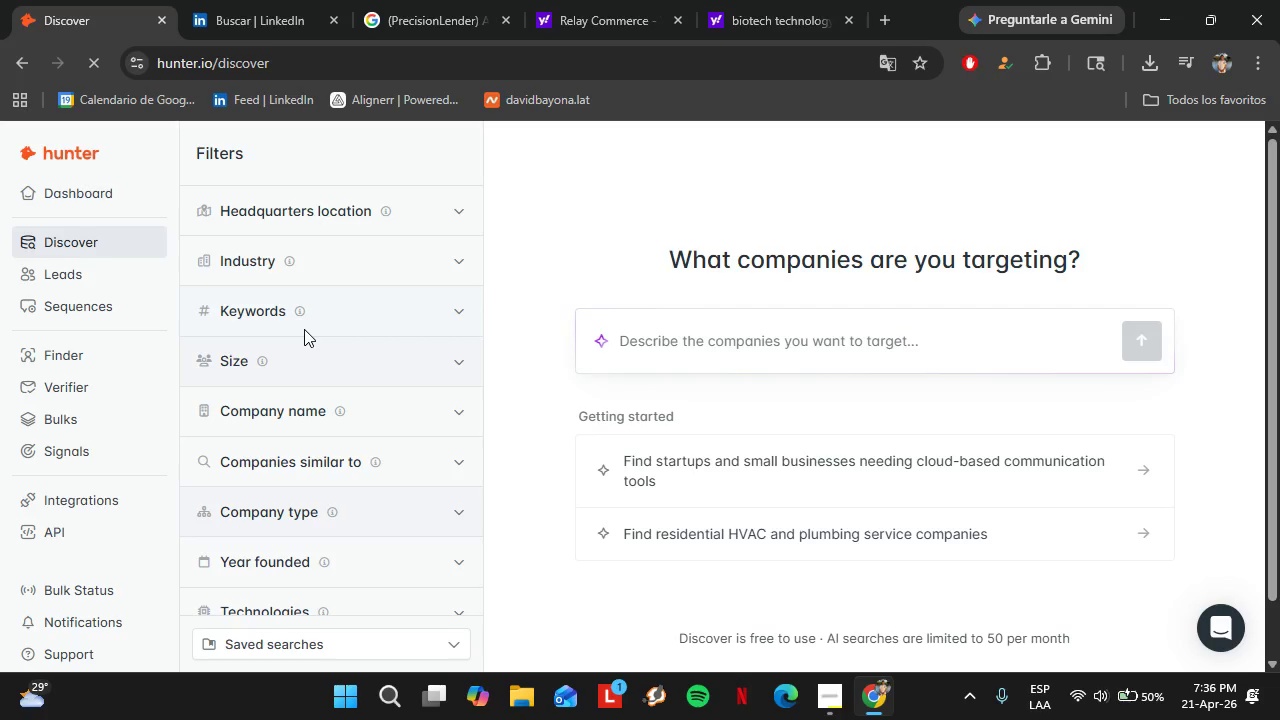 
type(kQ)
 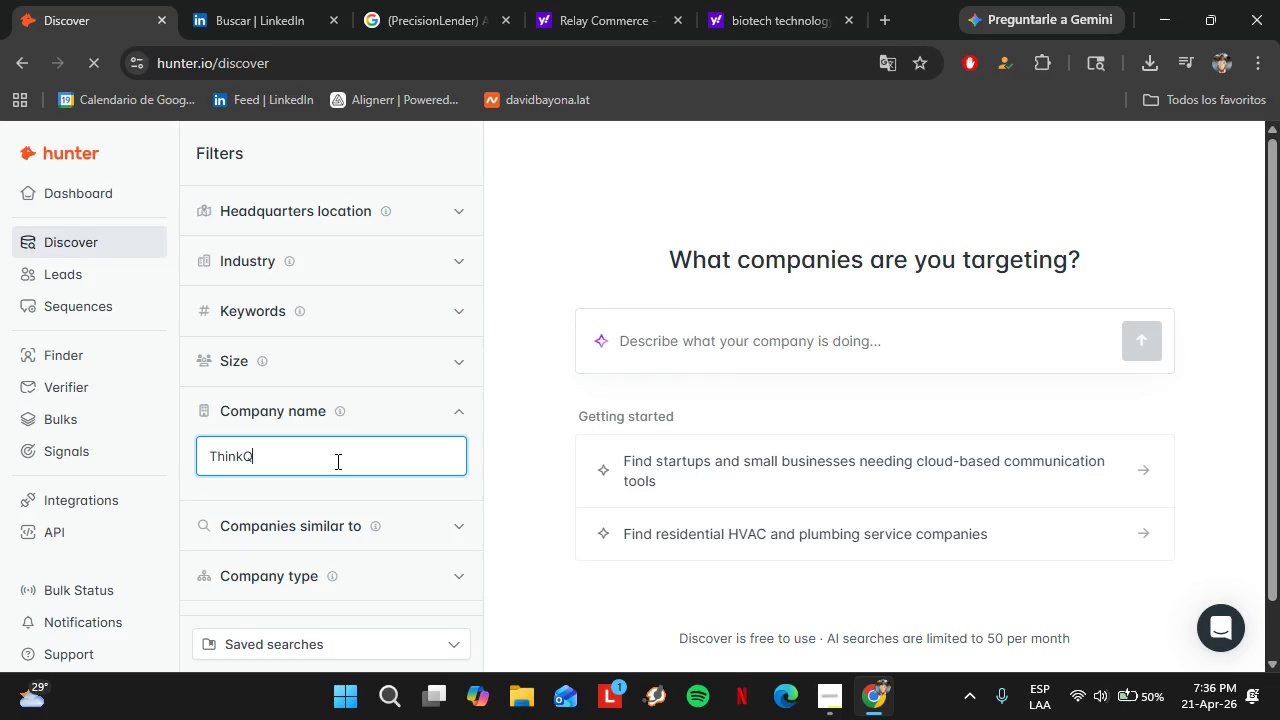 
left_click([229, 0])
 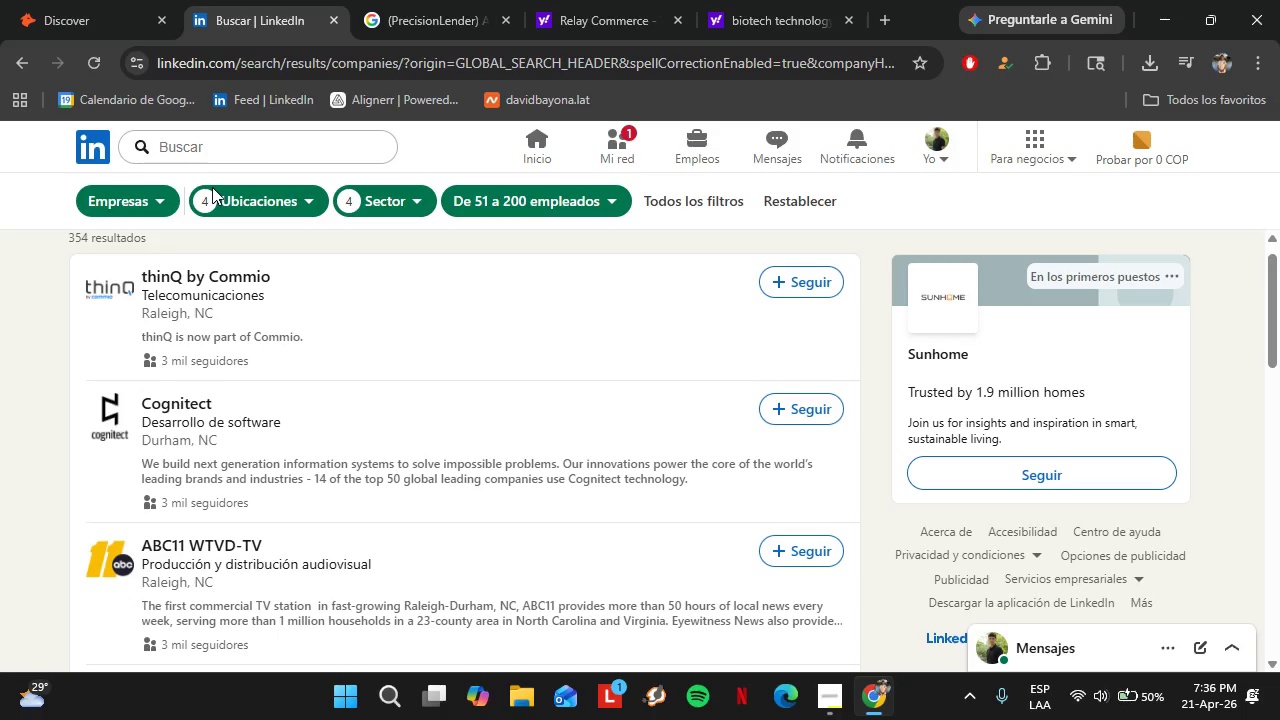 
left_click([235, 474])
 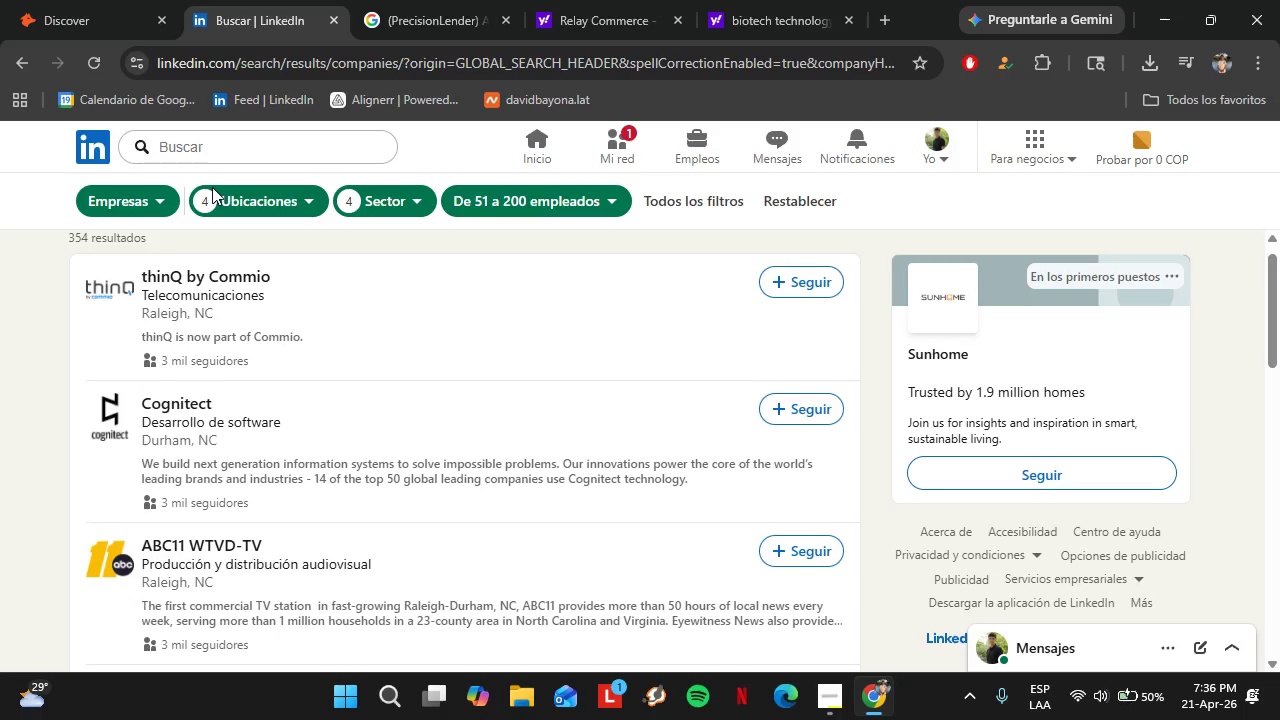 
key(ArrowRight)
 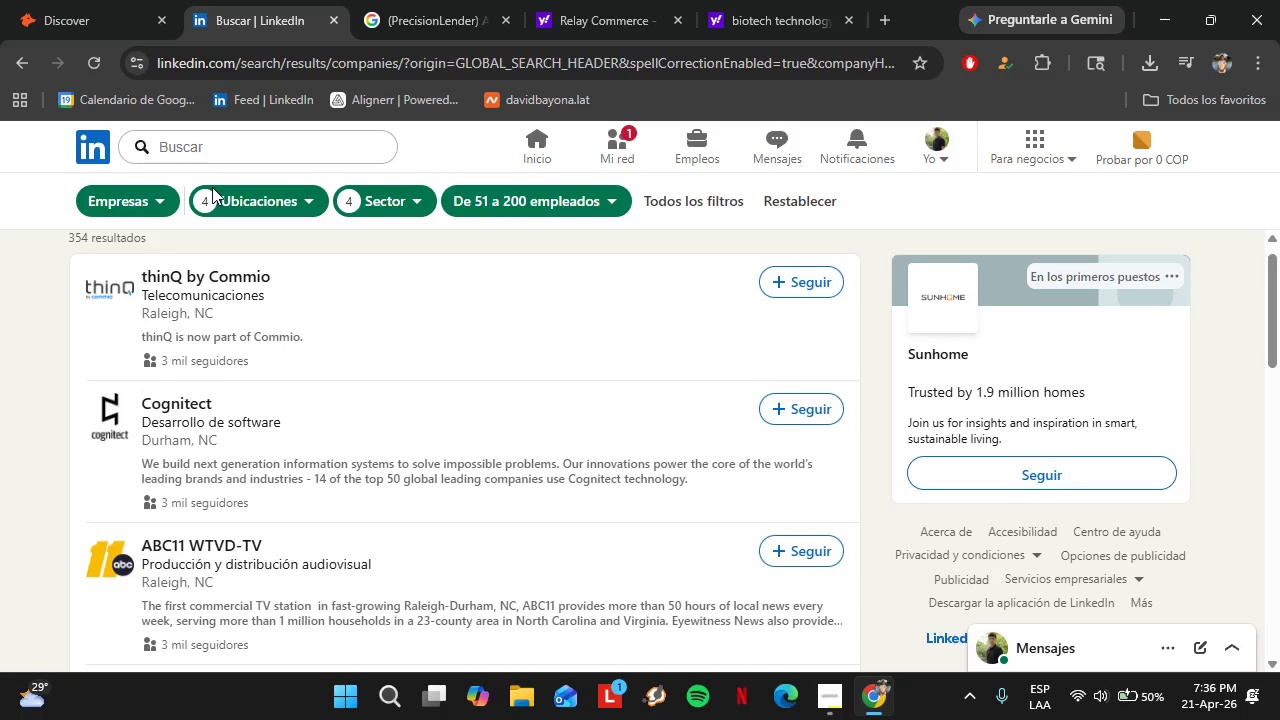 
key(Backspace)
 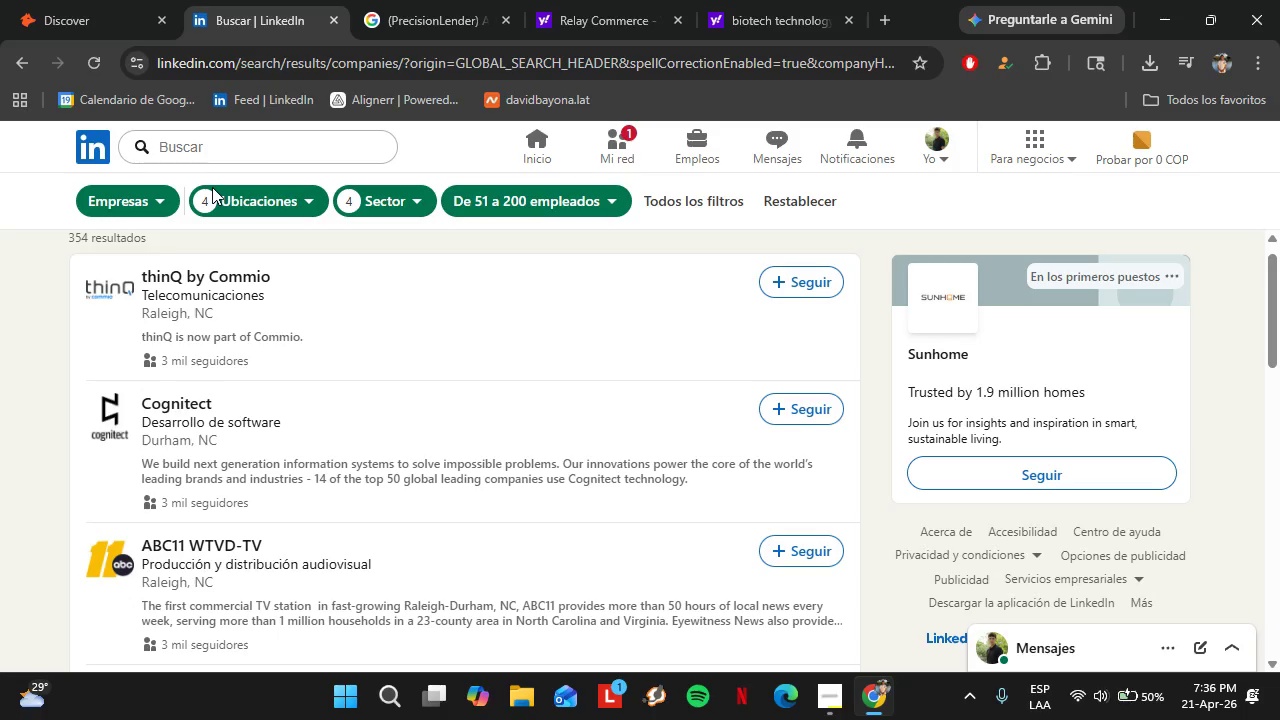 
key(ArrowRight)
 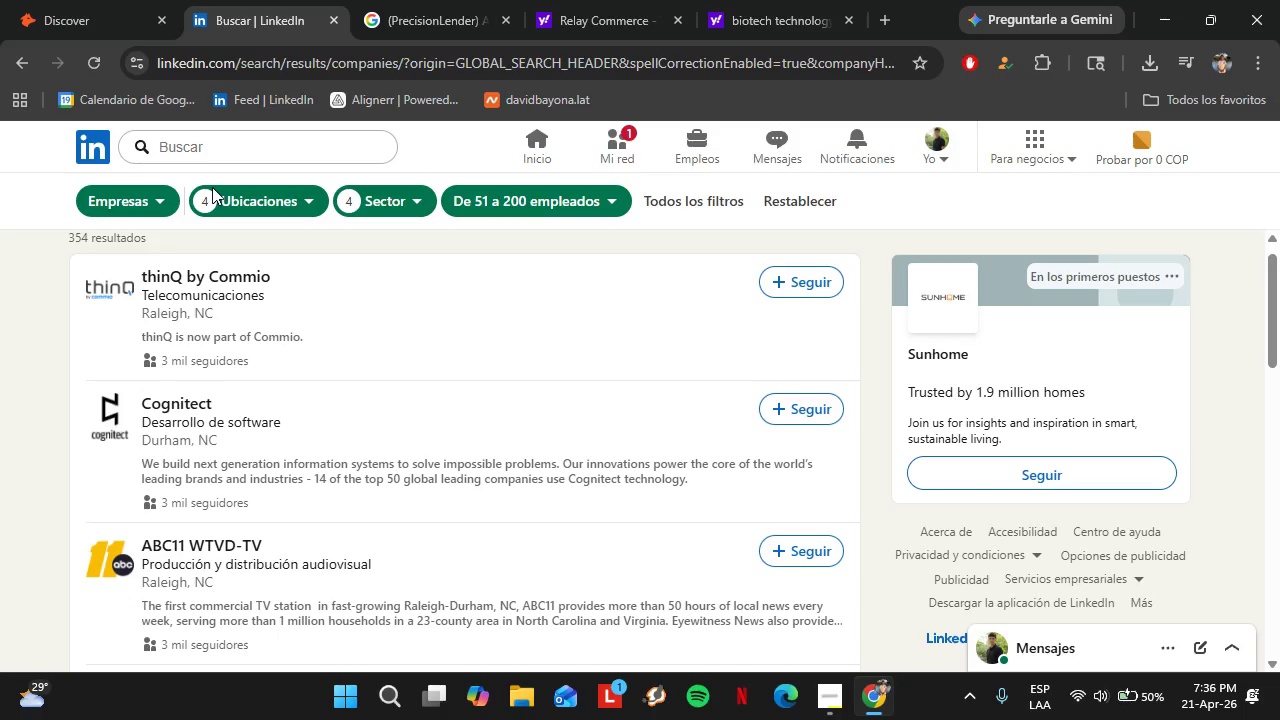 
key(ArrowRight)
 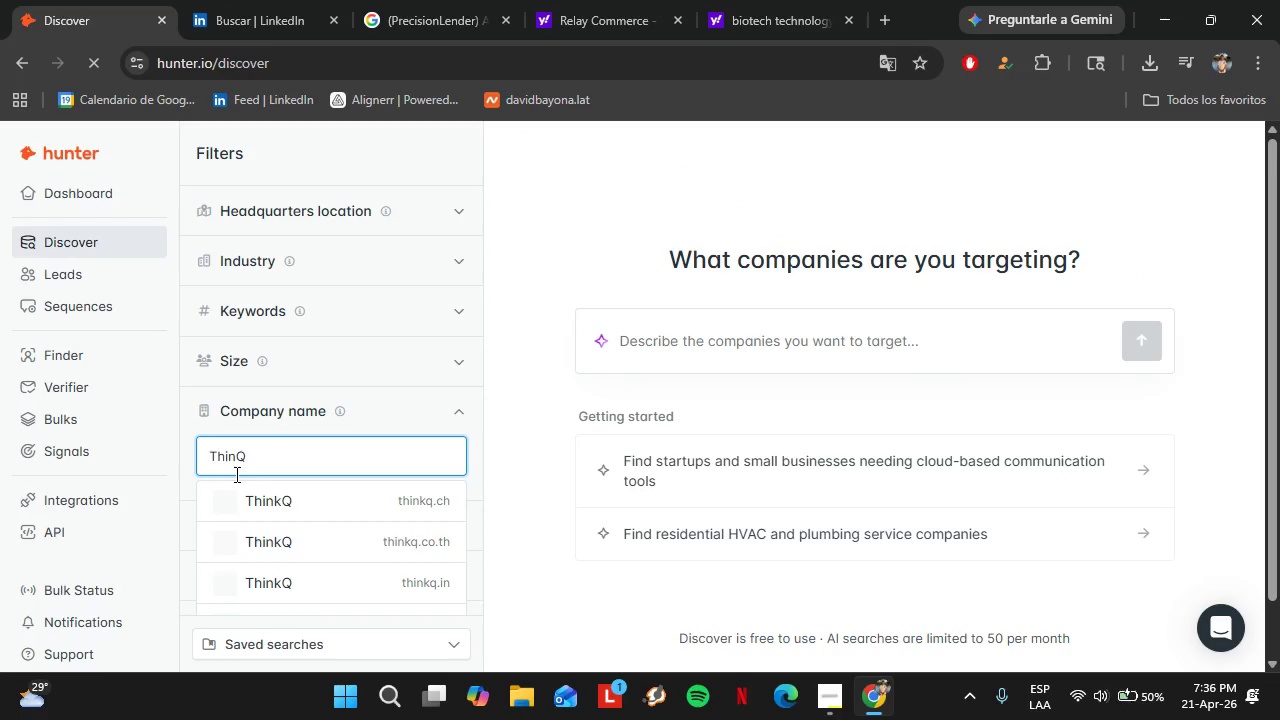 
left_click([298, 453])
 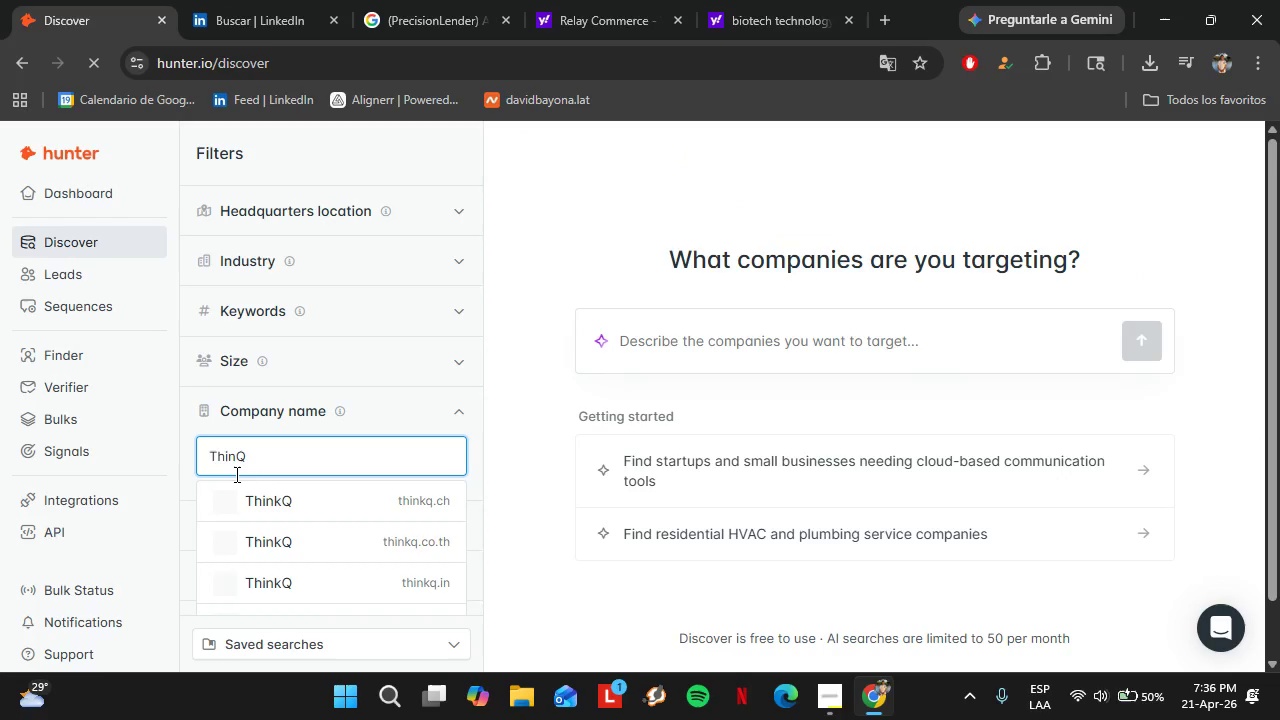 
left_click([266, 461])
 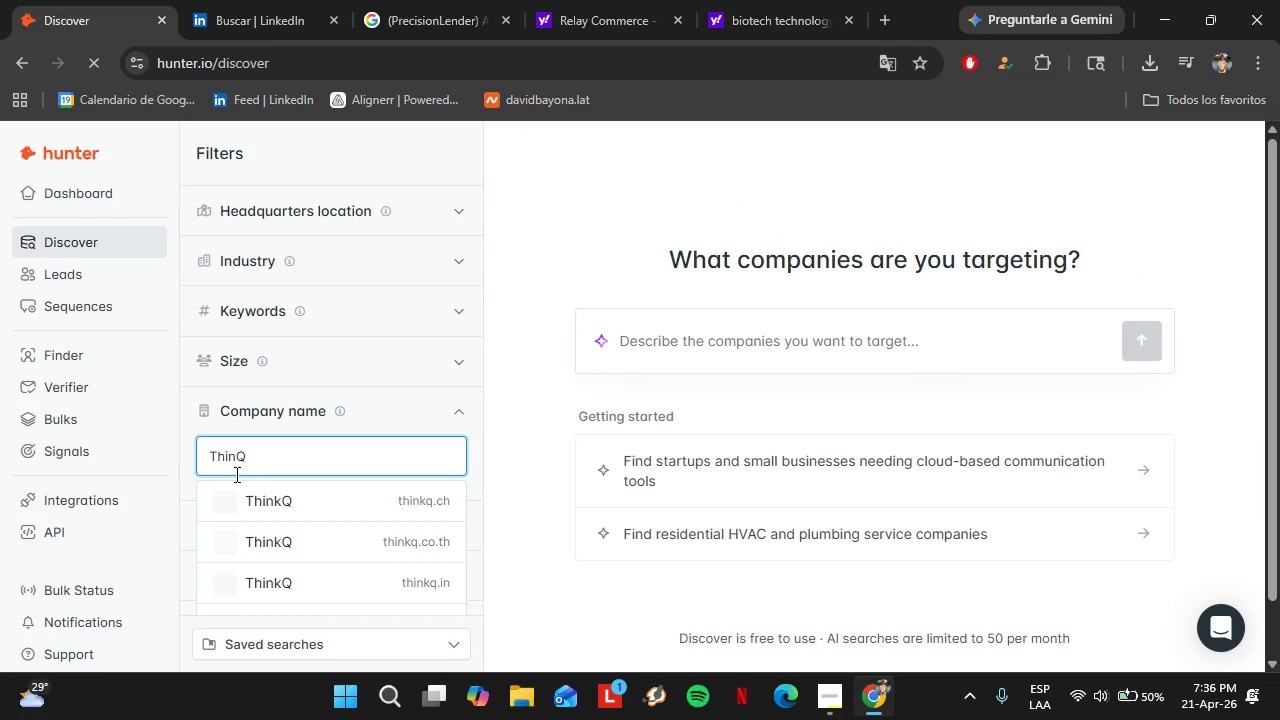 
left_click([259, 454])
 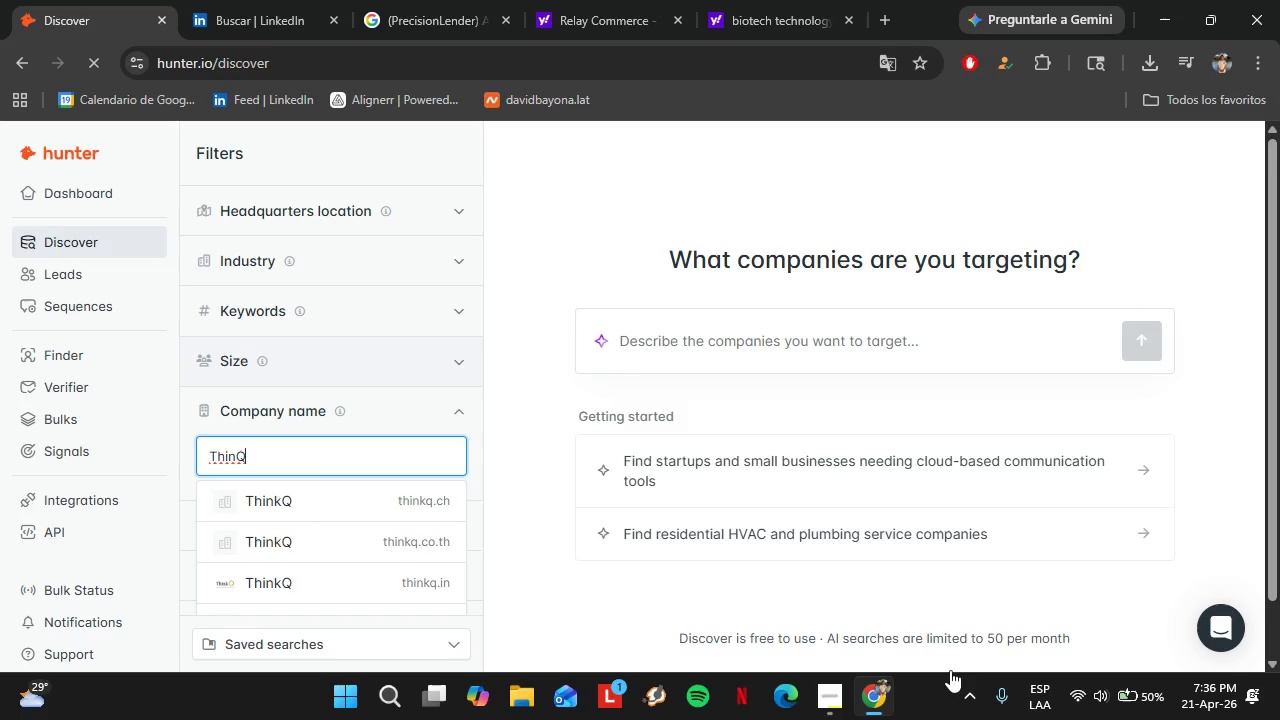 
wait(22.98)
 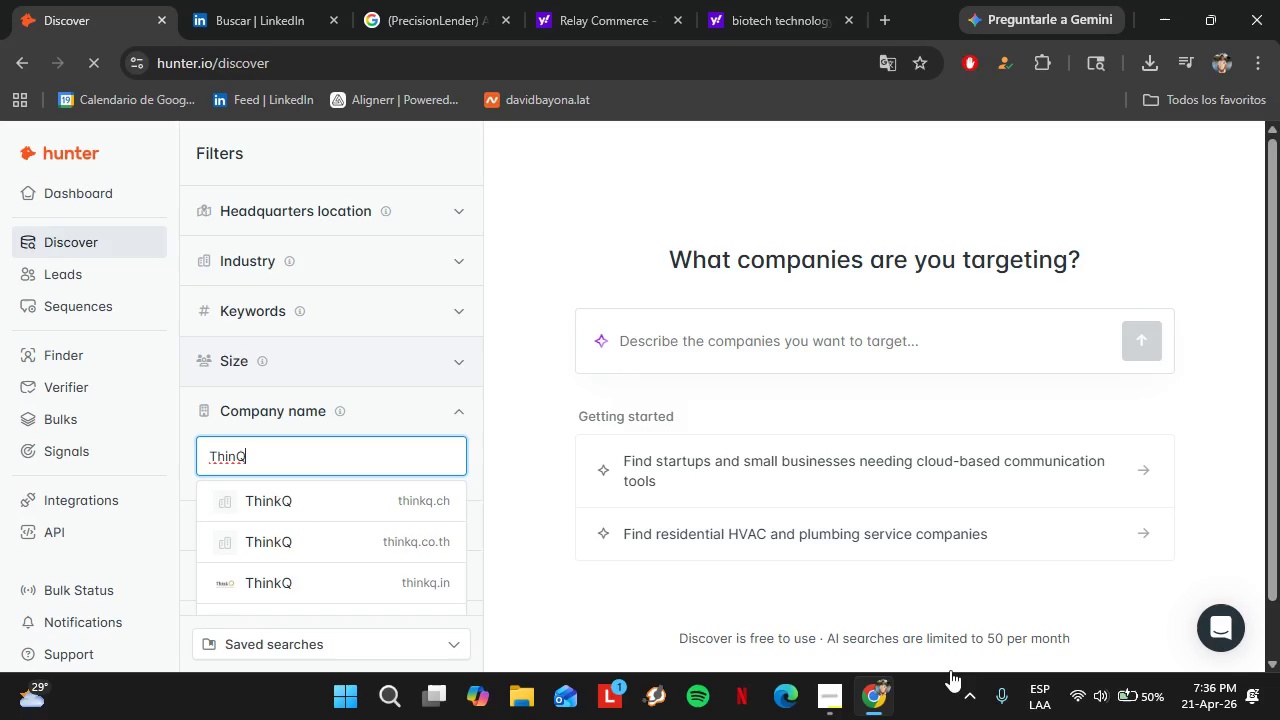 
left_click([430, 695])
 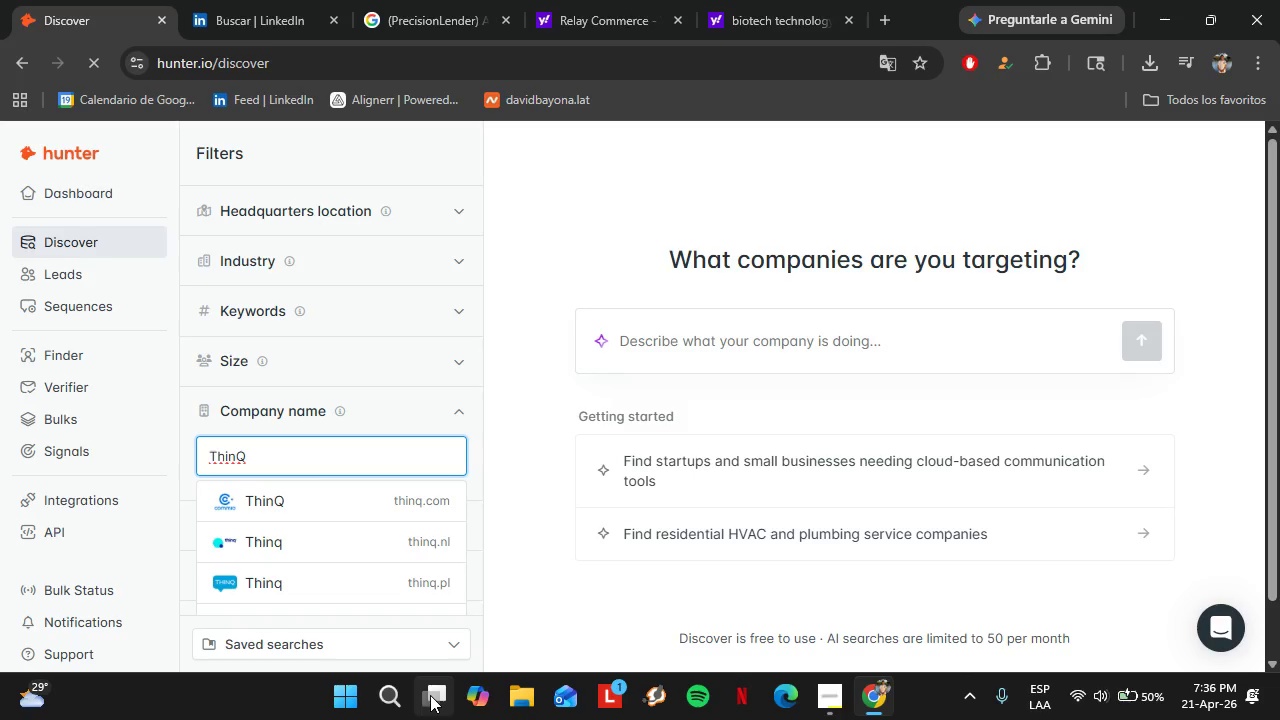 
wait(8.53)
 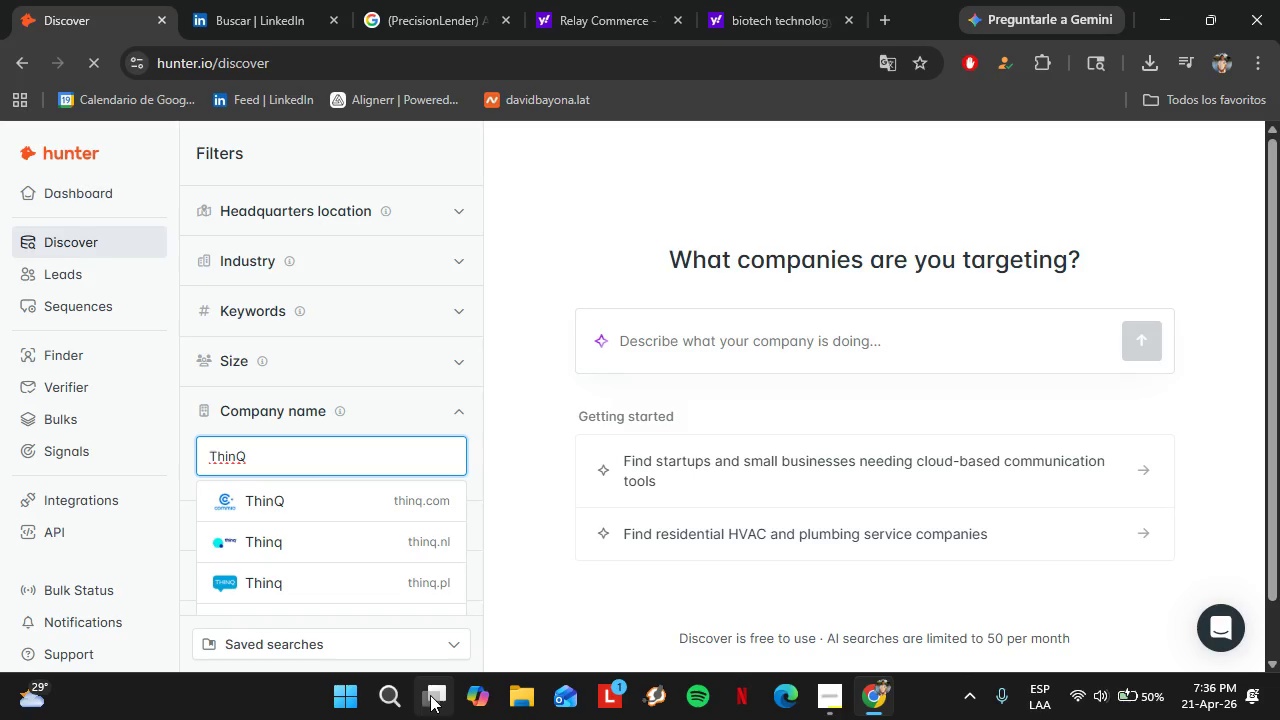 
left_click([282, 513])
 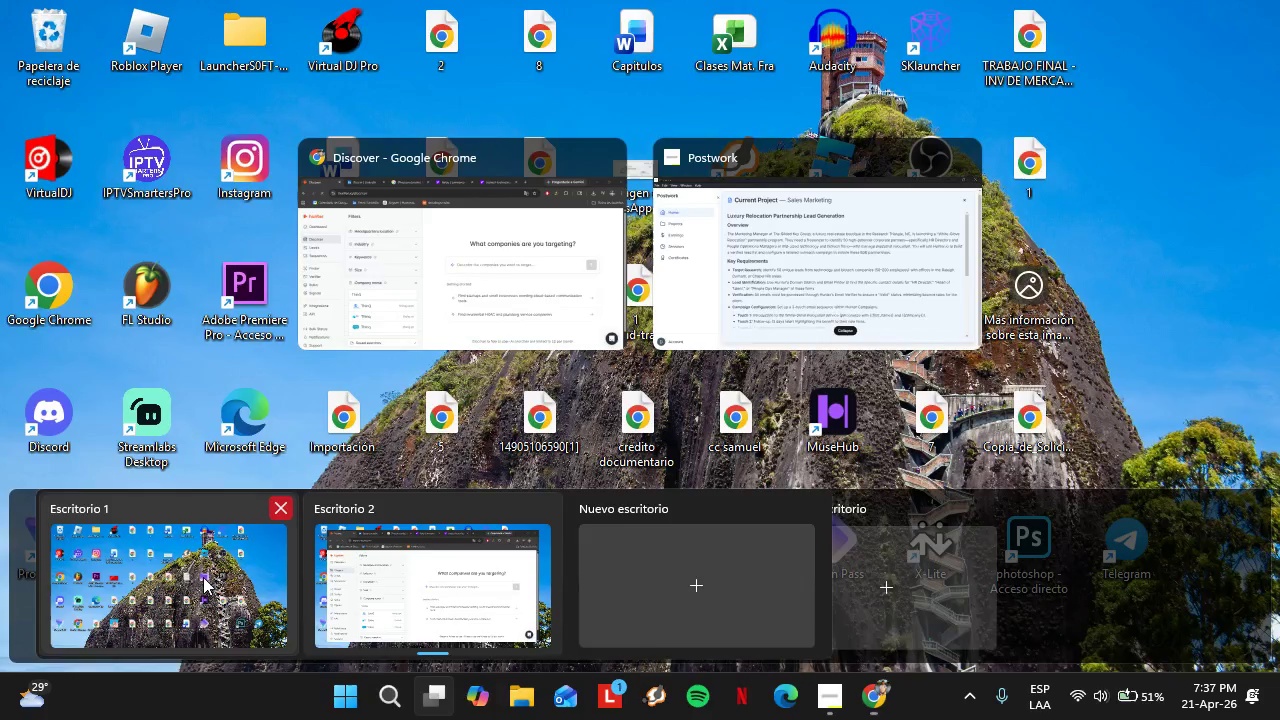 
left_click([334, 612])
 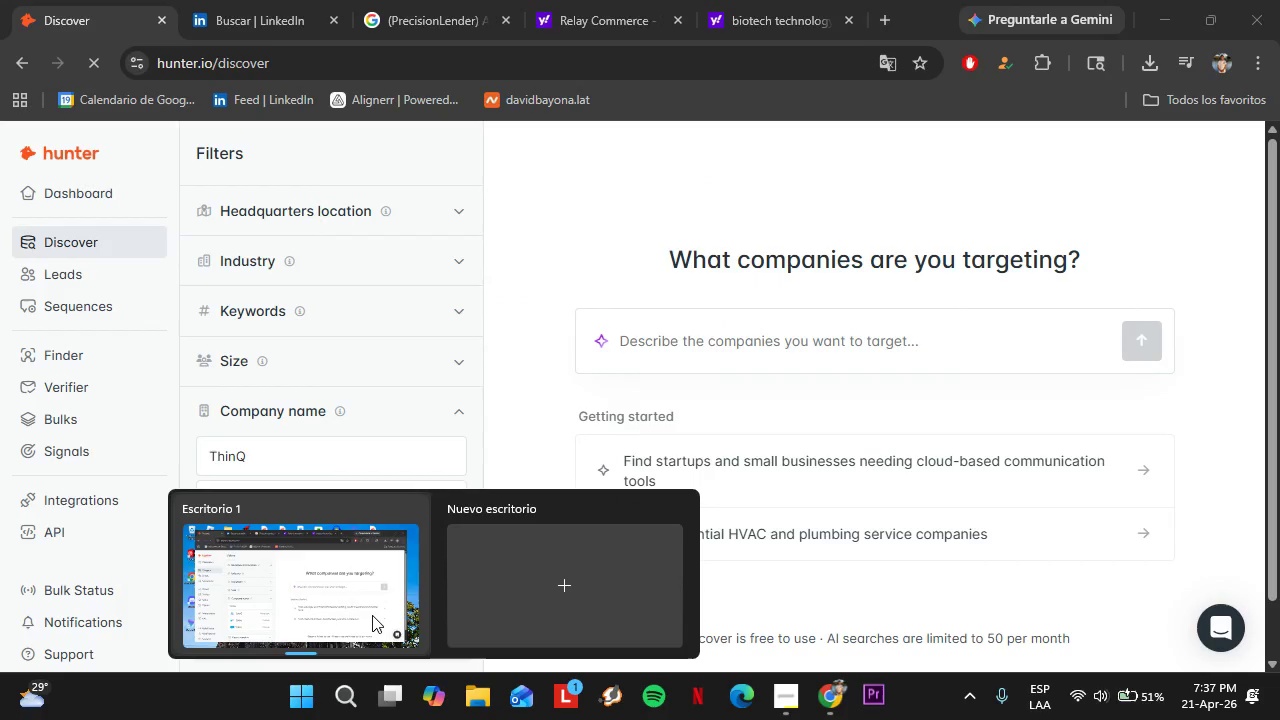 
mouse_move([360, 617])
 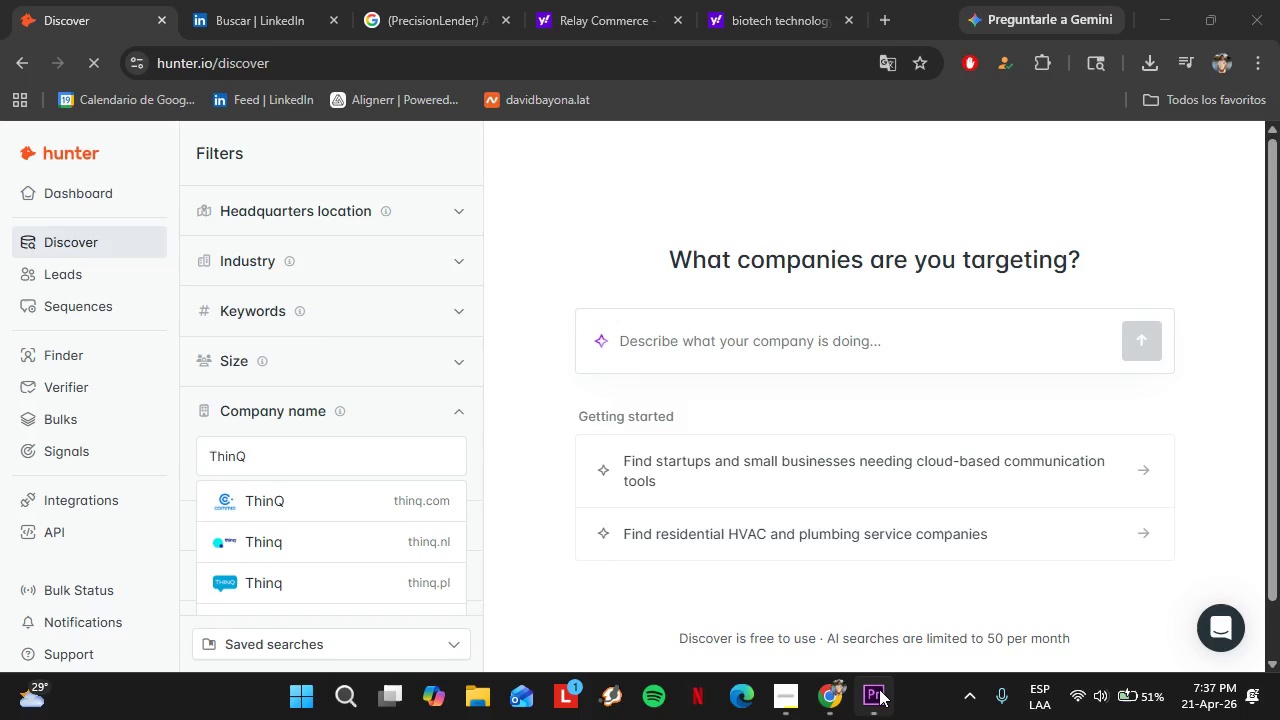 
wait(5.35)
 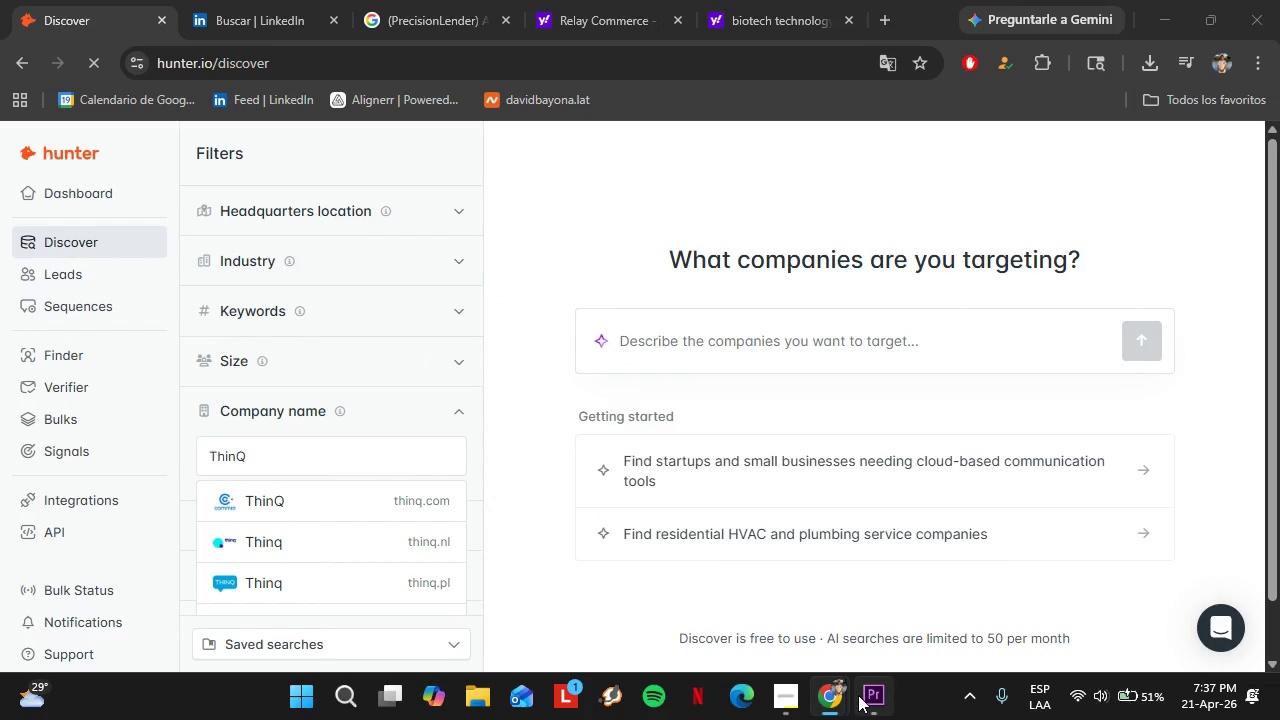 
left_click([955, 530])
 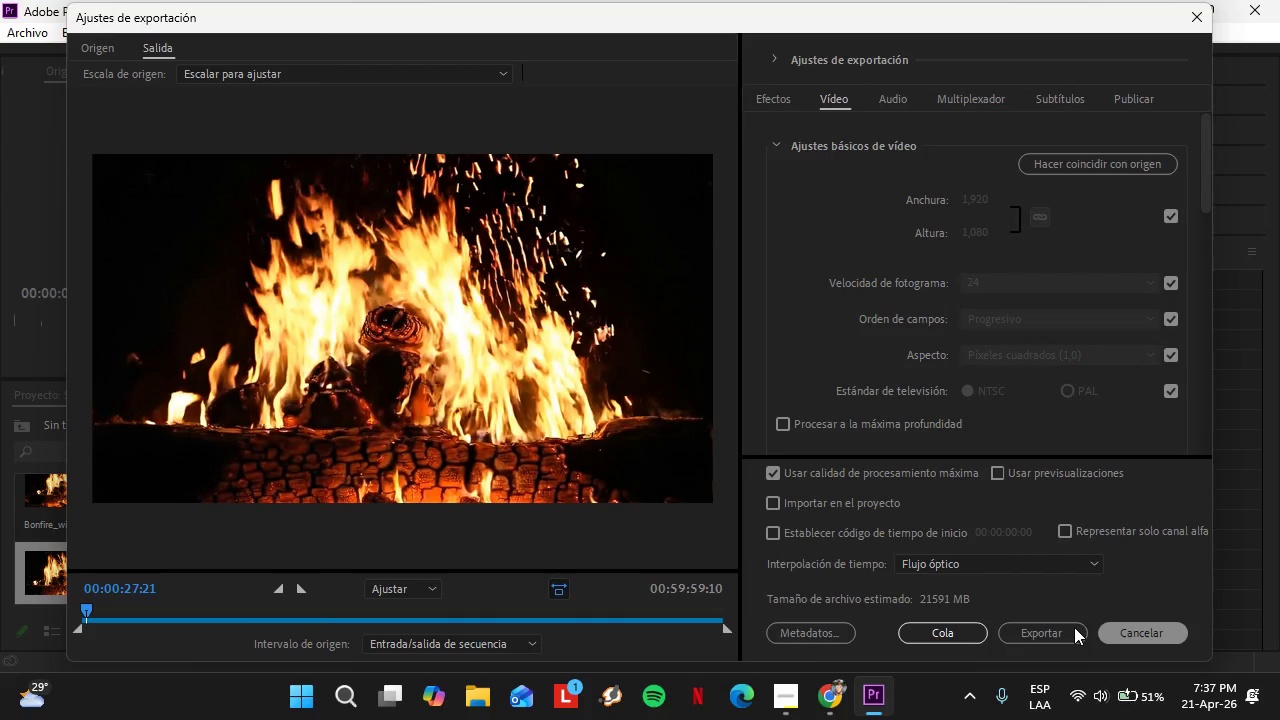 
wait(5.03)
 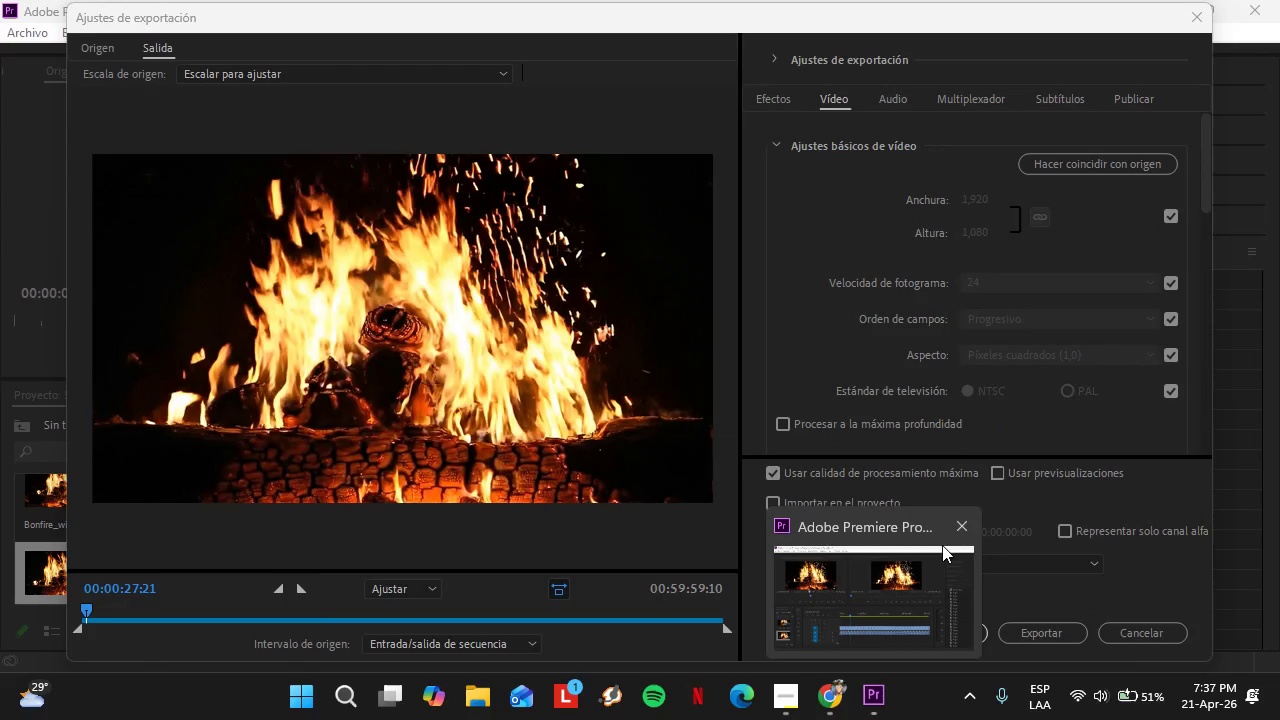 
left_click([1279, 713])
 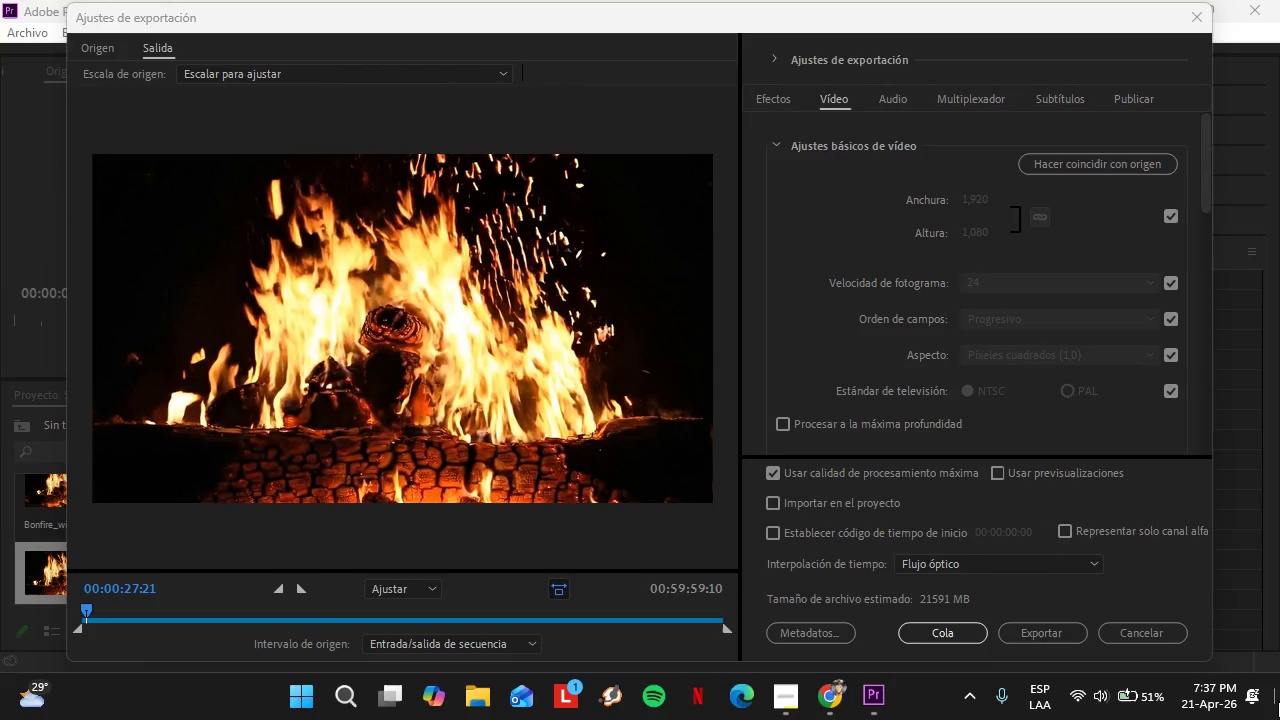 
left_click([1278, 700])
 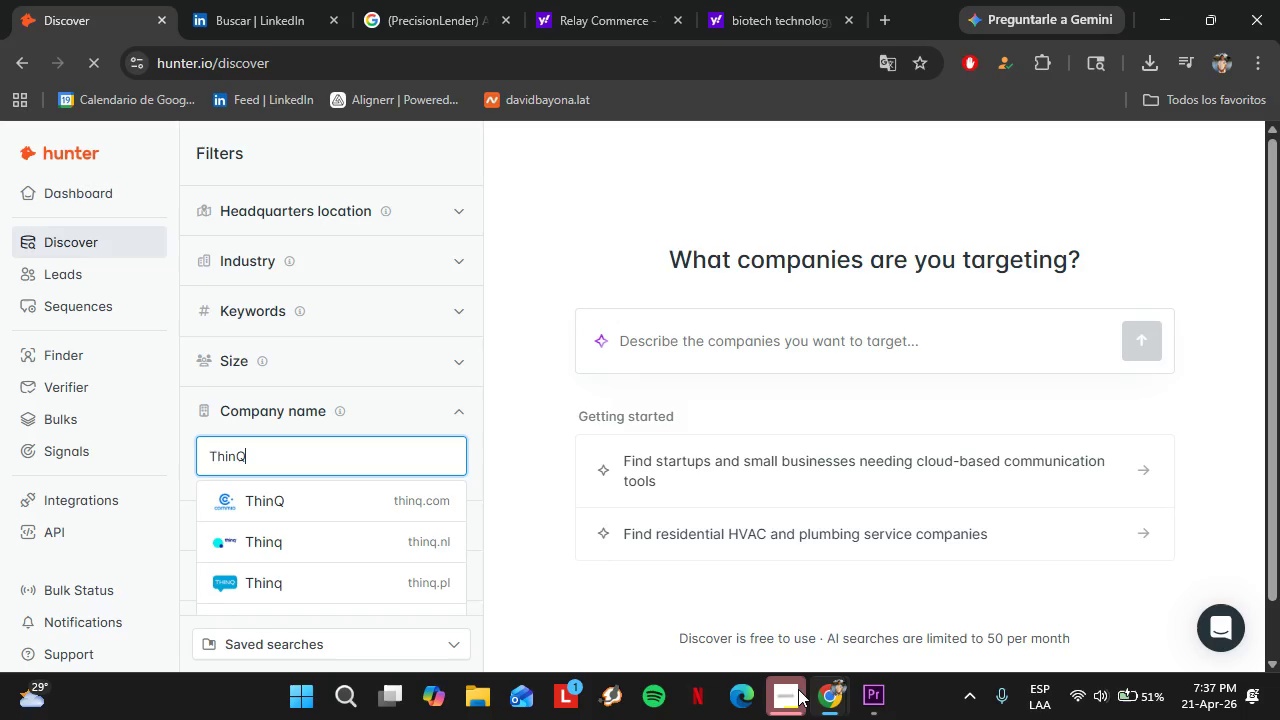 
left_click([782, 602])